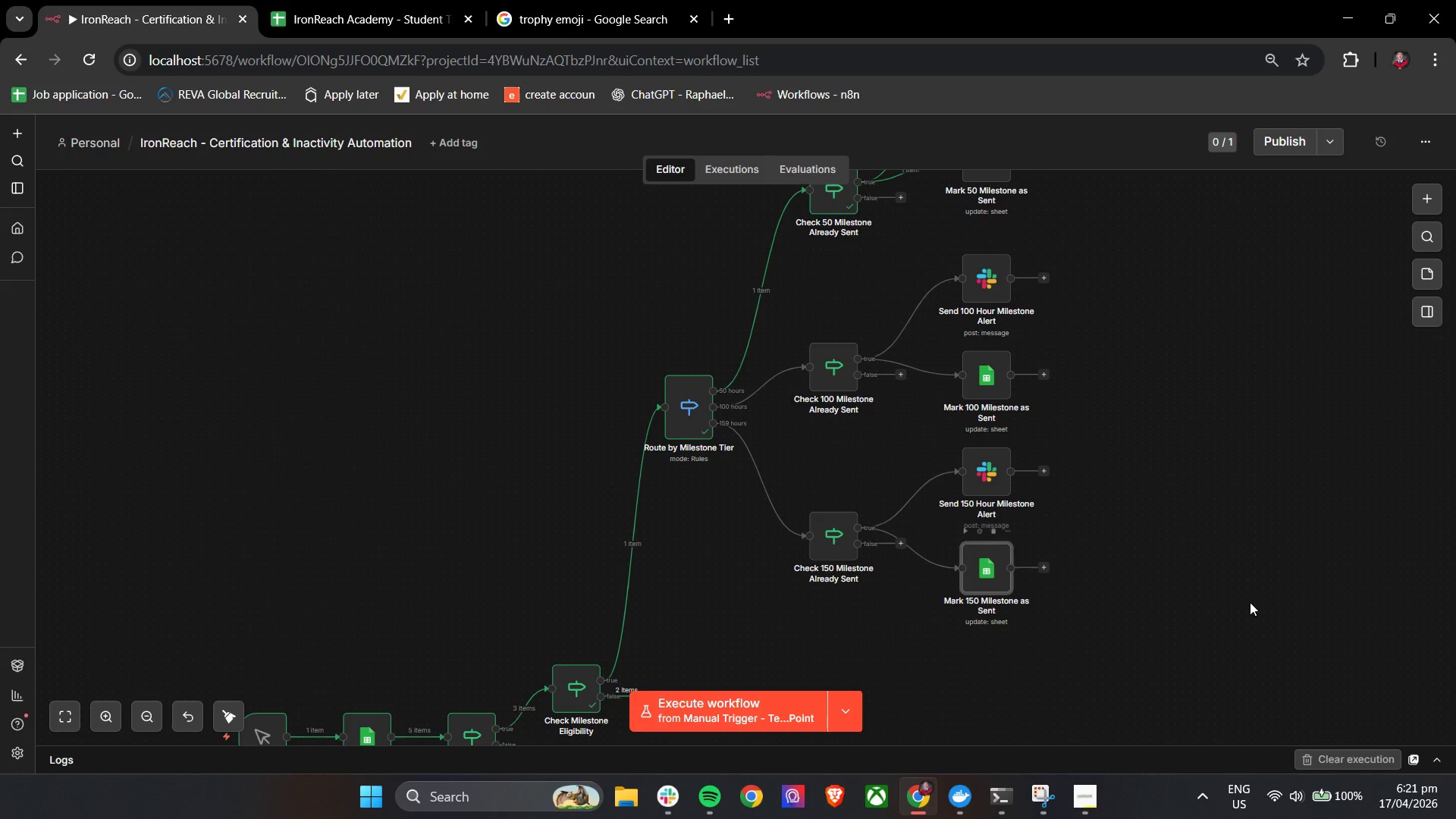 
left_click_drag(start_coordinate=[1250, 602], to_coordinate=[1245, 599])
 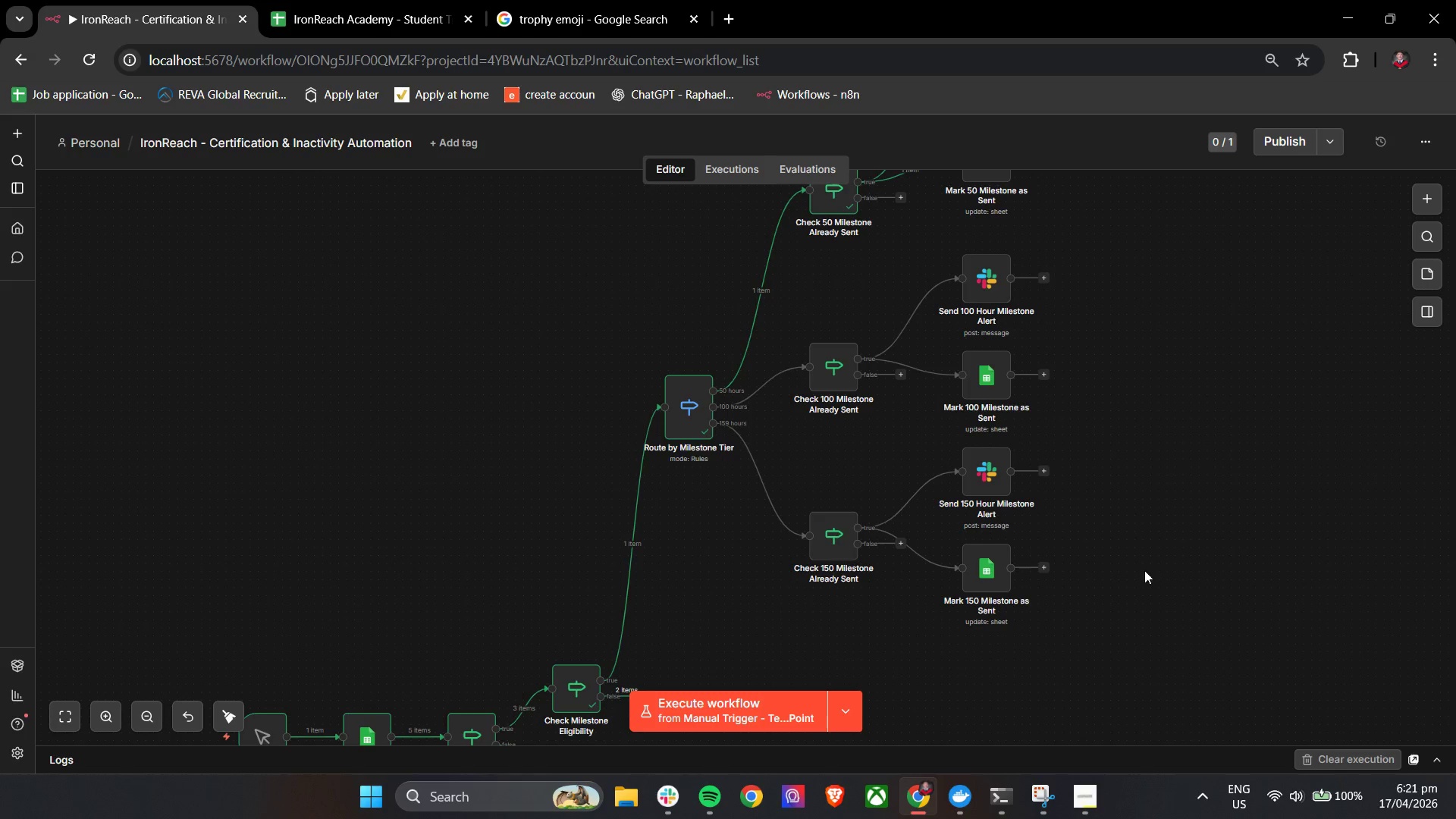 
scroll: coordinate [1078, 560], scroll_direction: down, amount: 3.0
 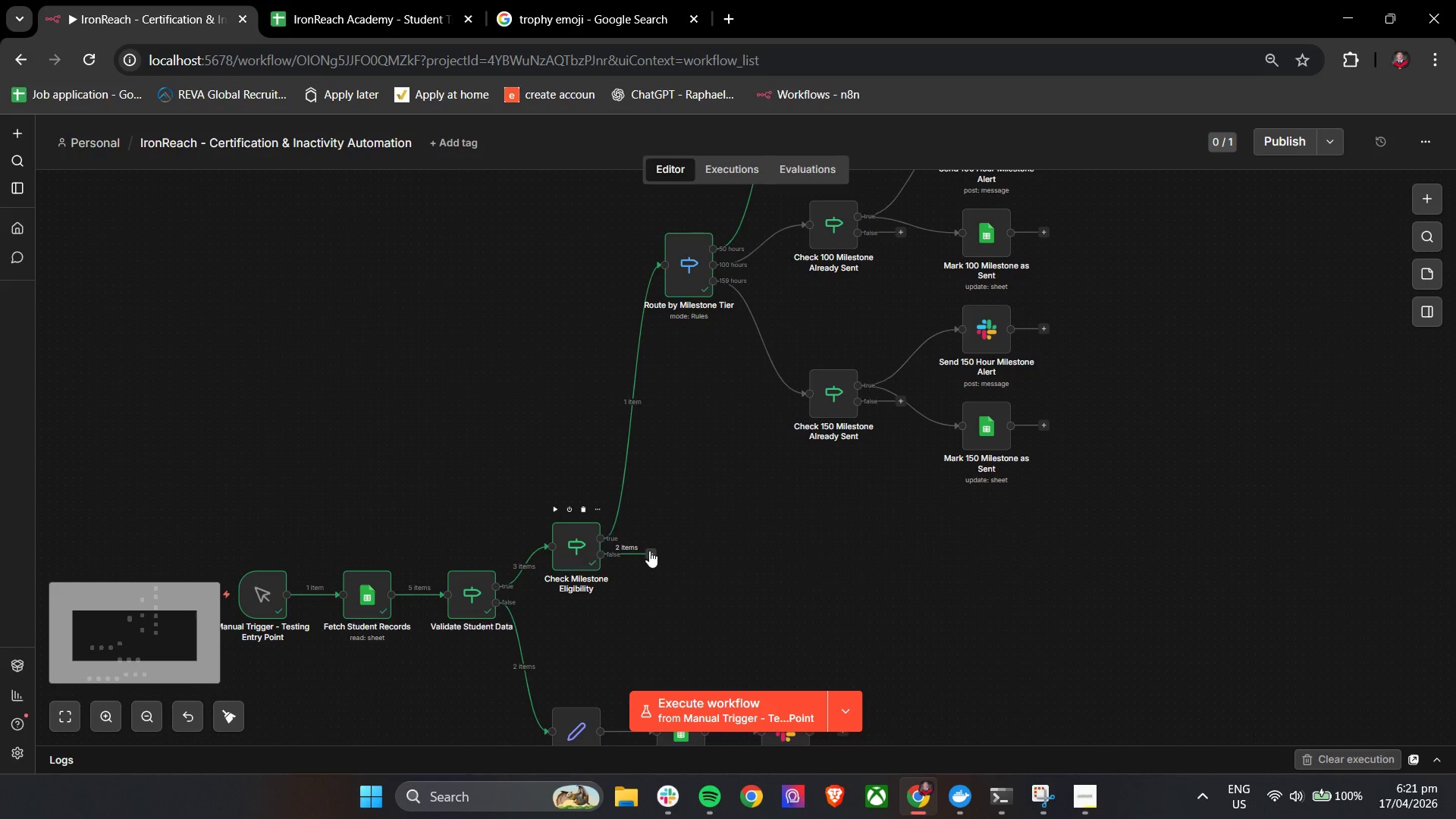 
left_click([650, 551])
 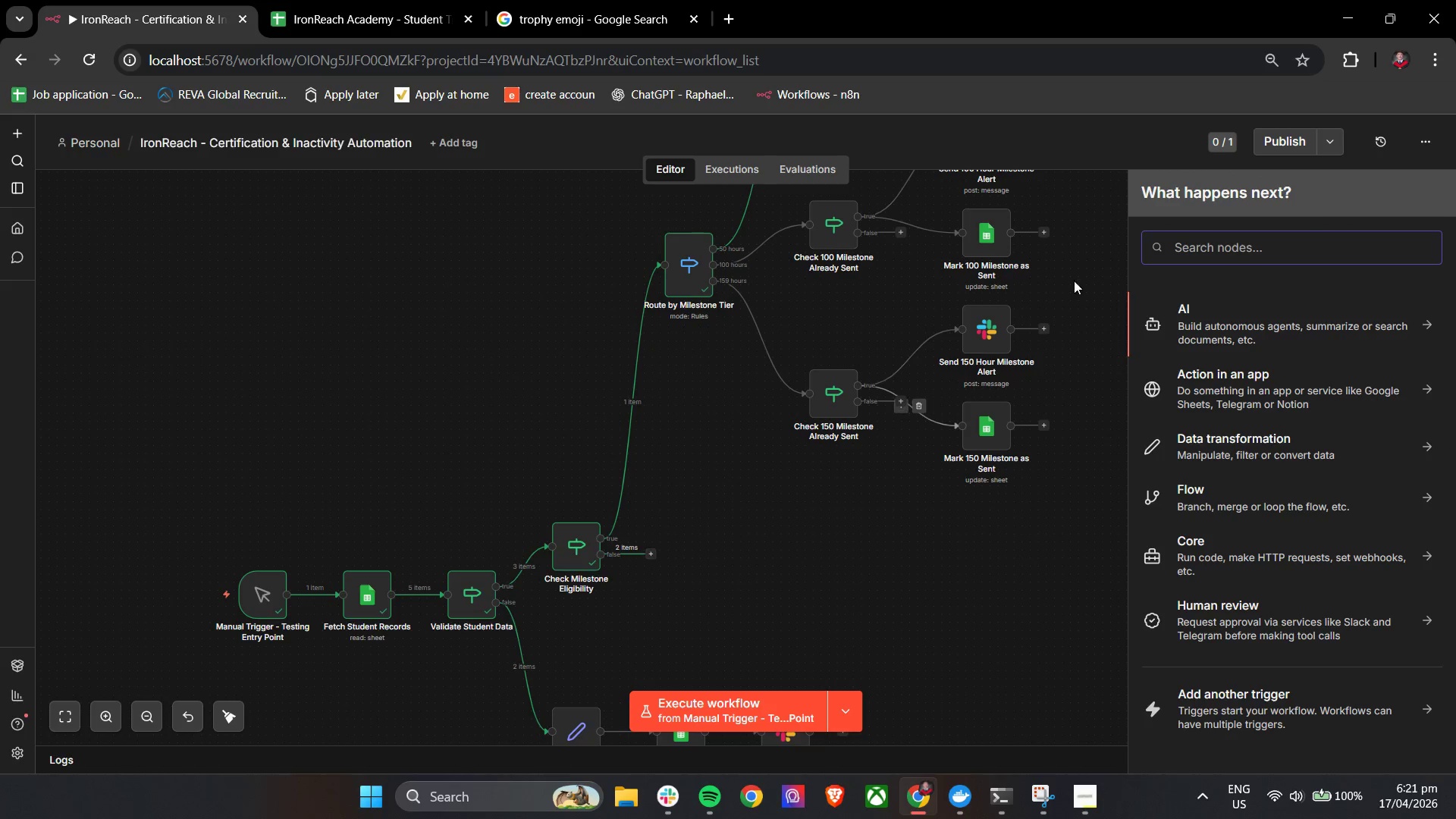 
left_click([1199, 245])
 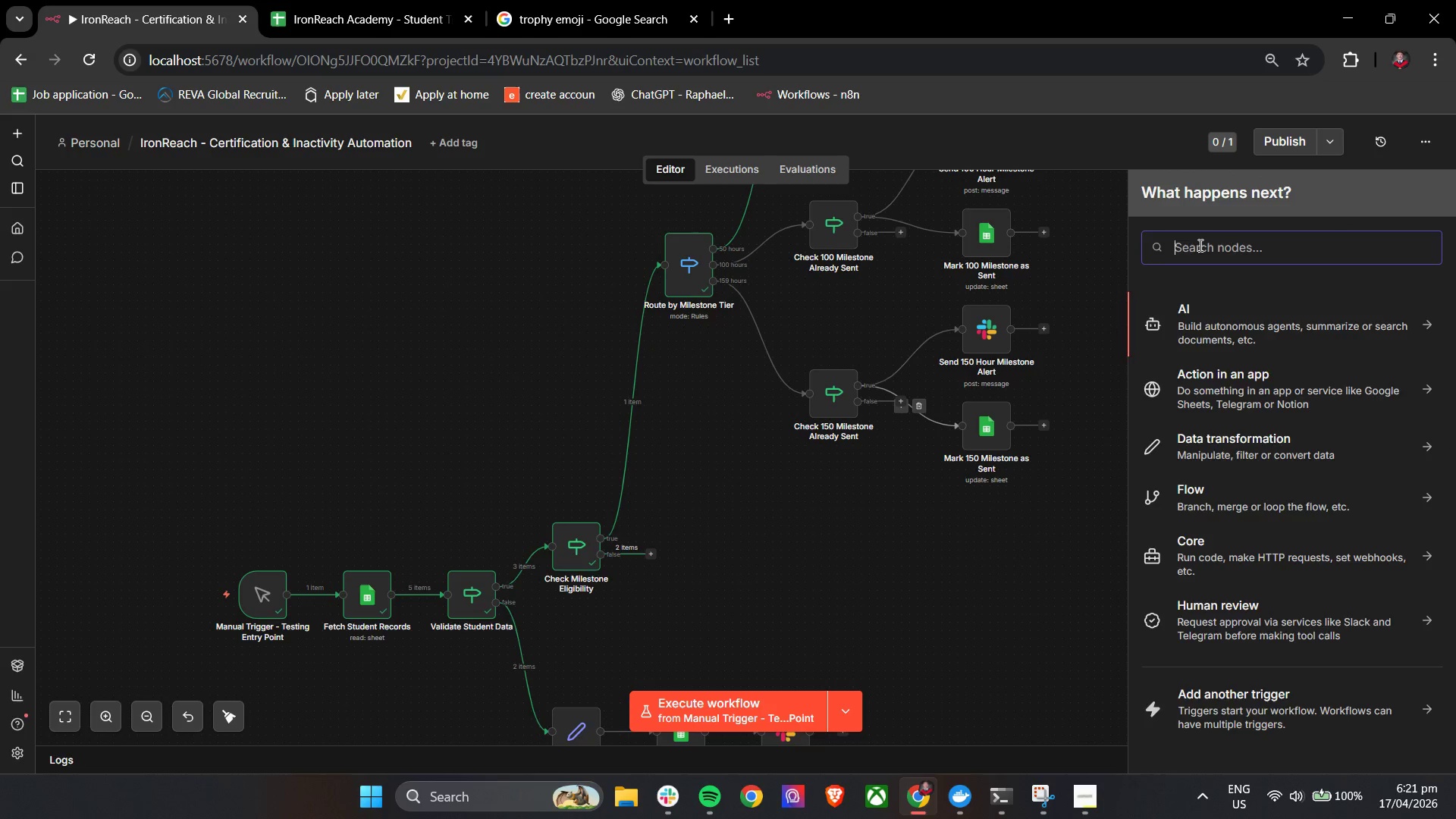 
type(slack)
 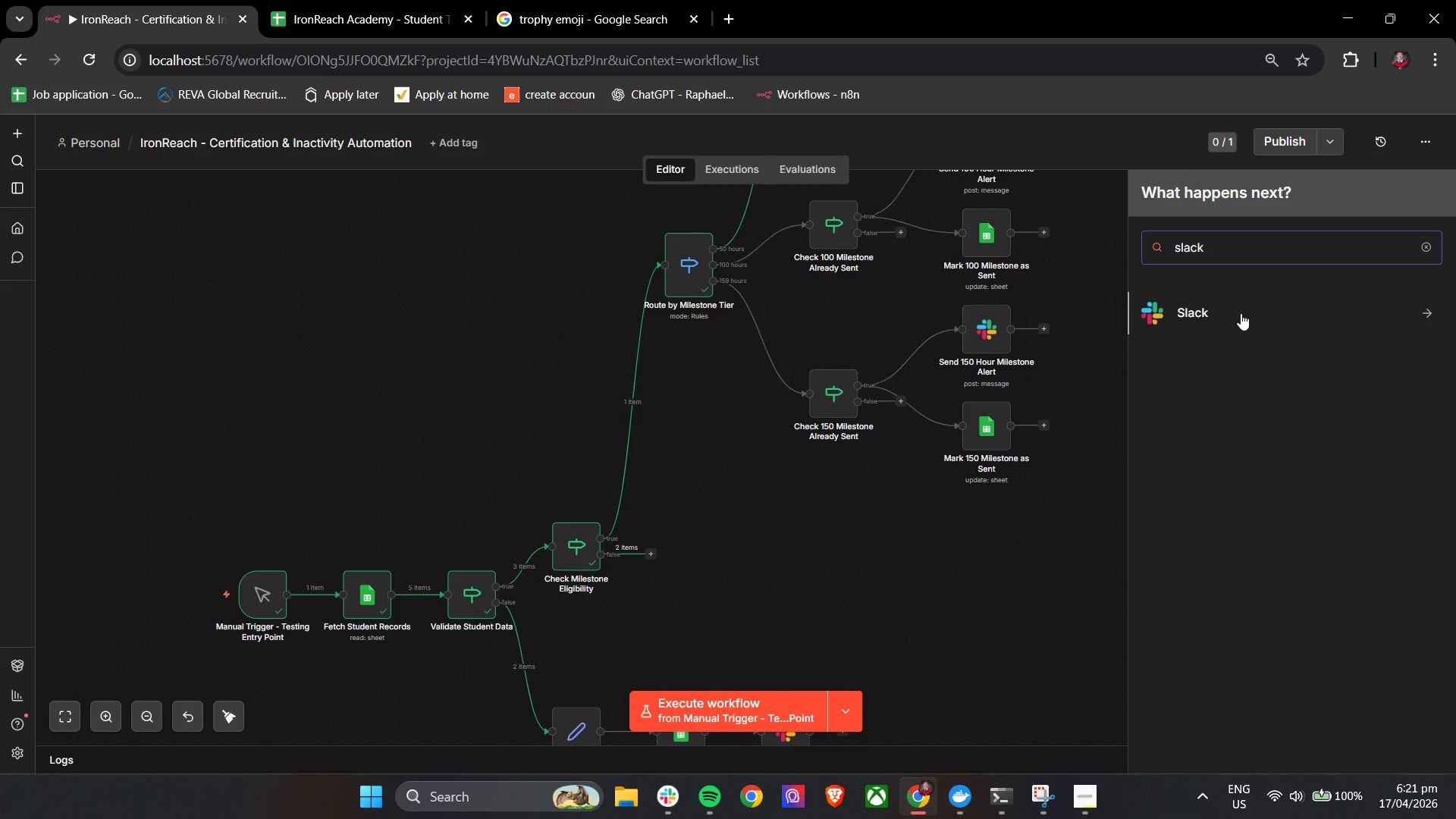 
left_click([1209, 312])
 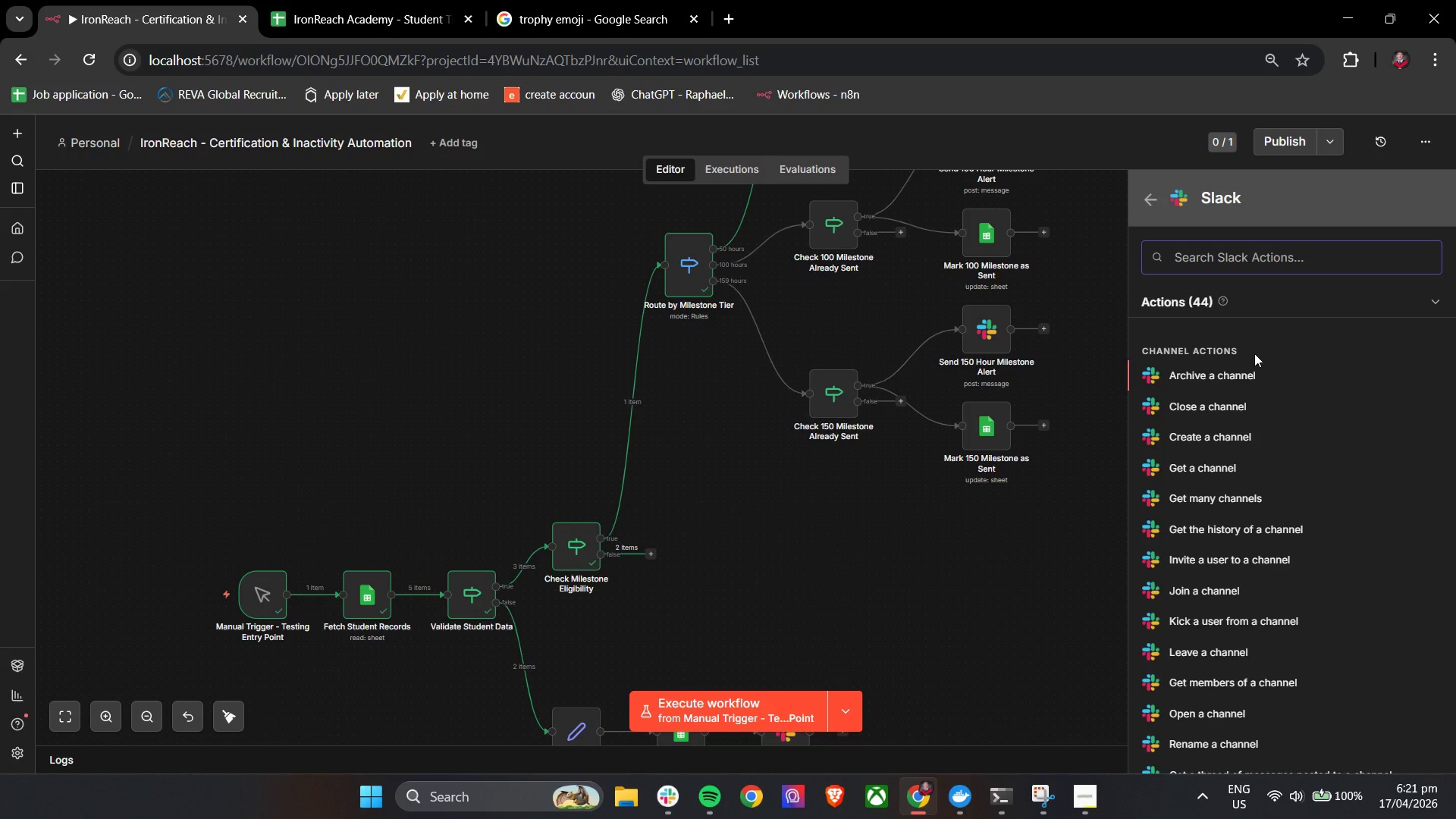 
wait(9.19)
 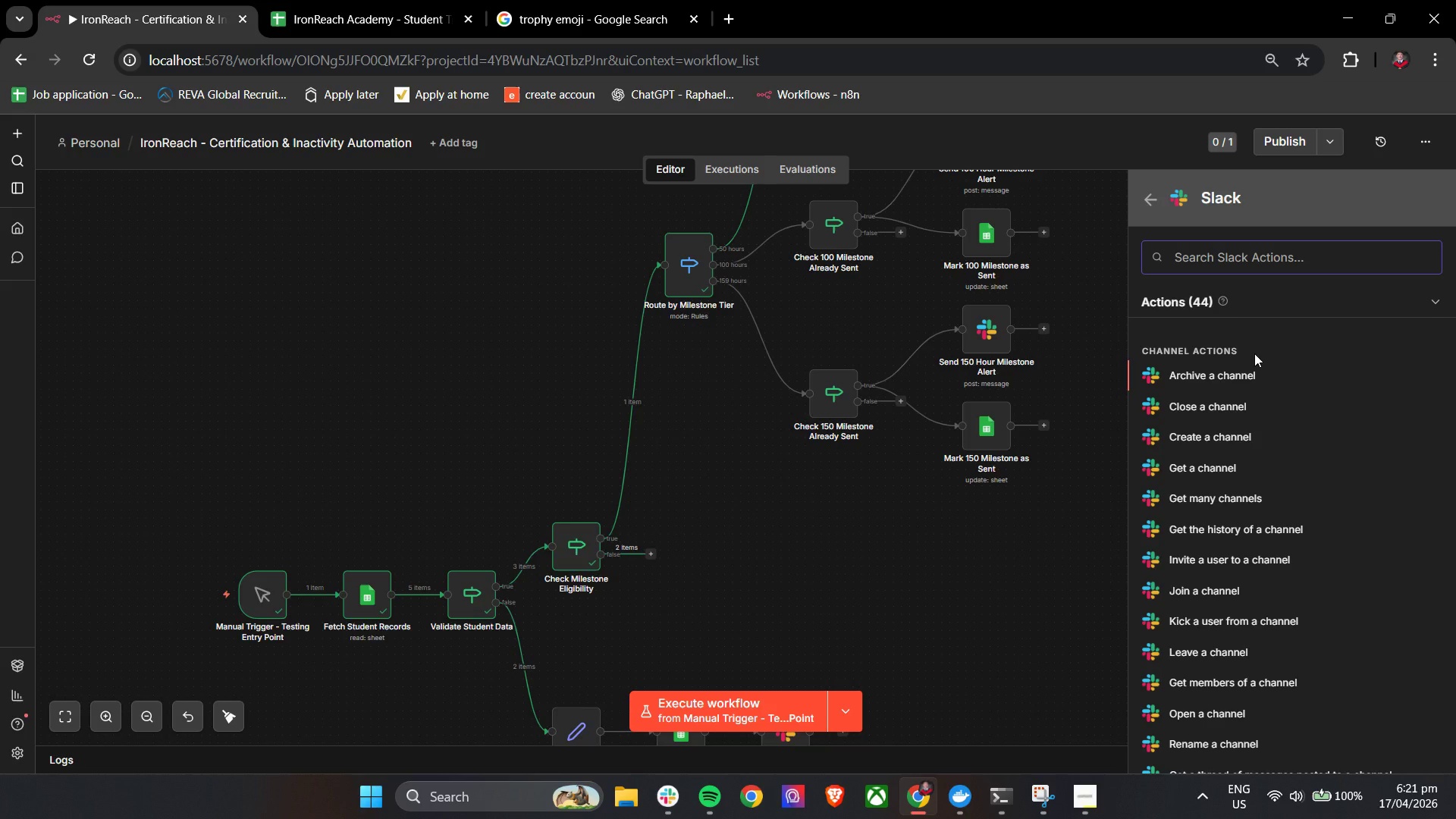 
type(se)
 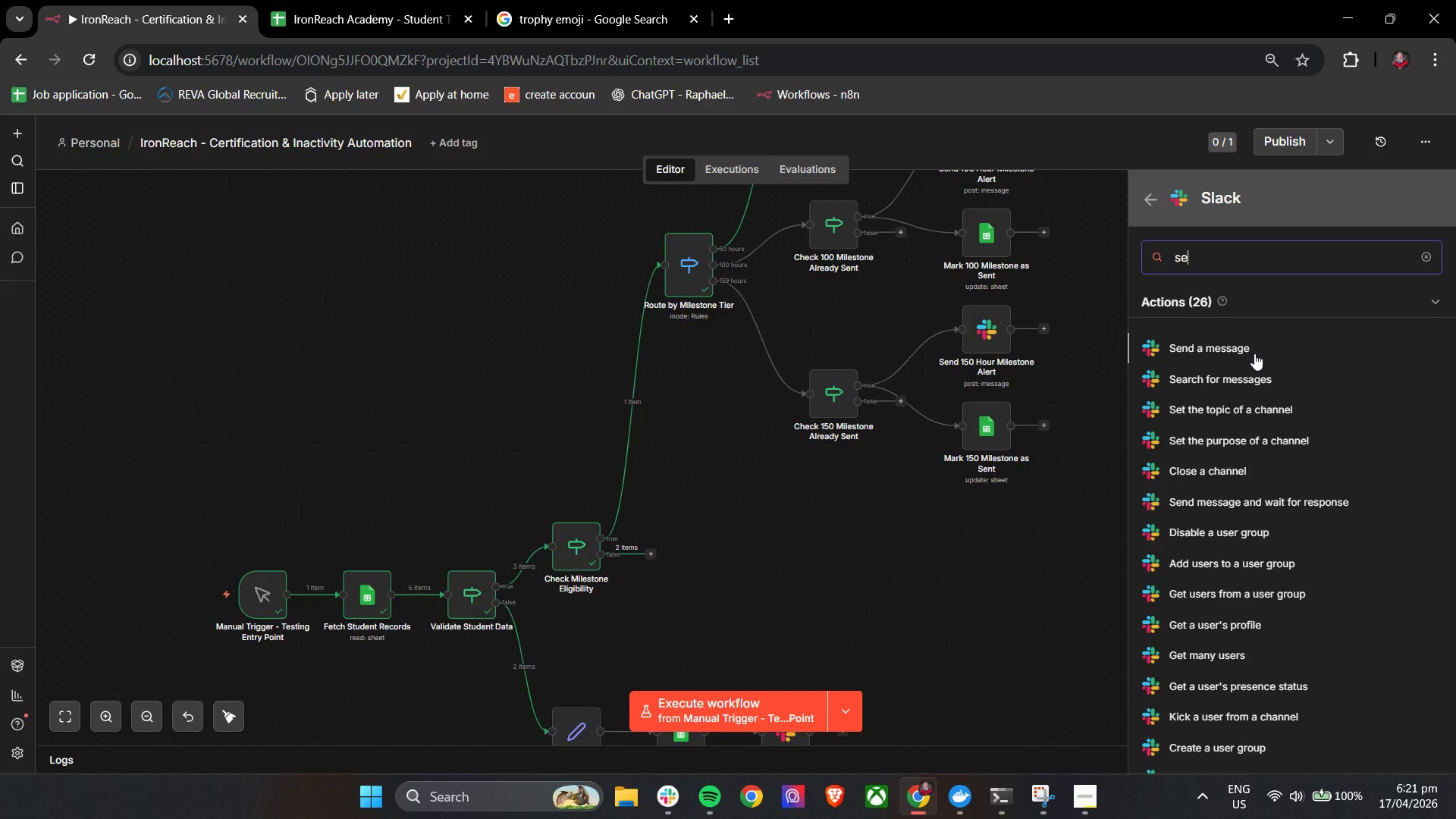 
left_click([1254, 353])
 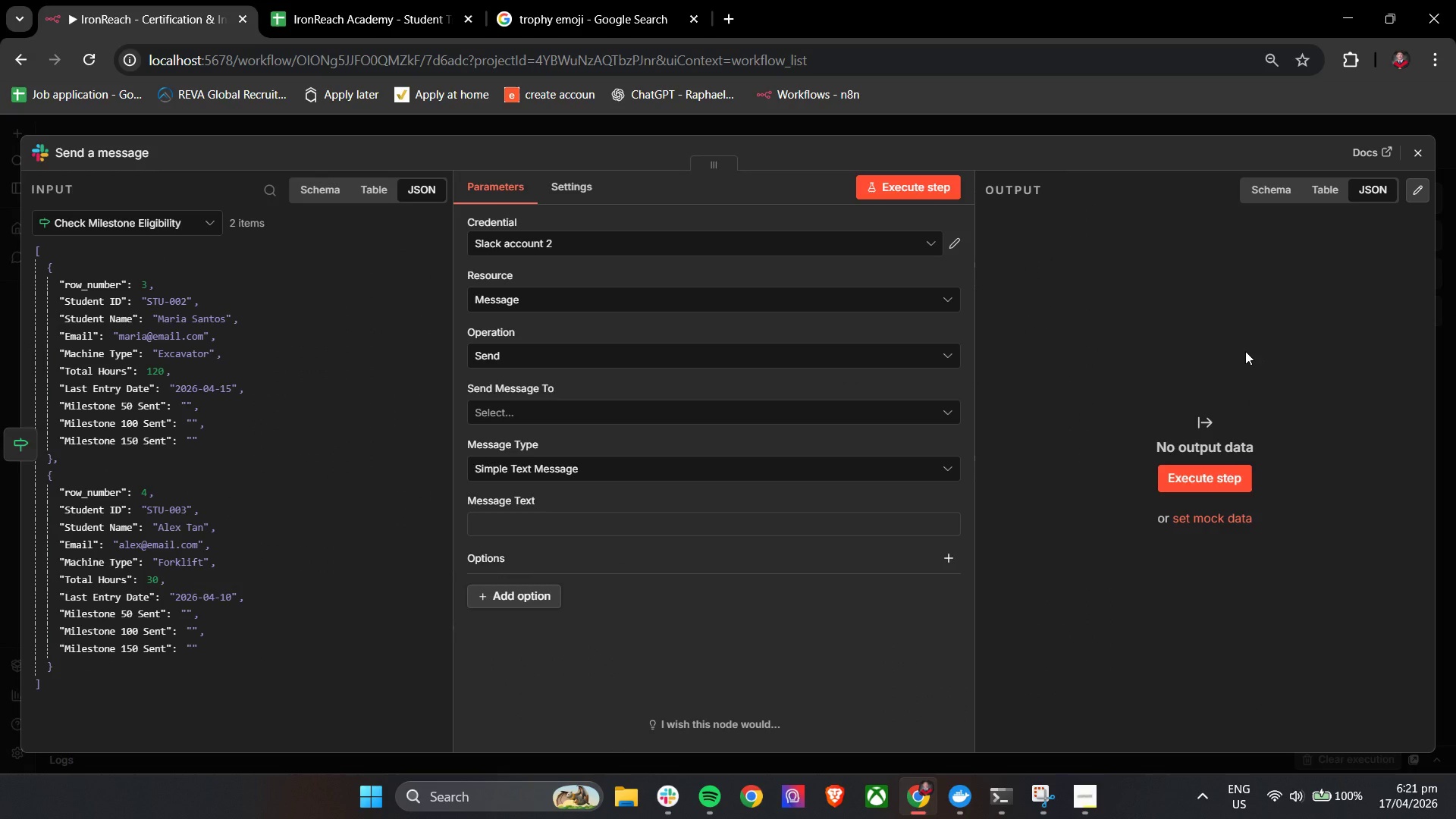 
left_click([139, 158])
 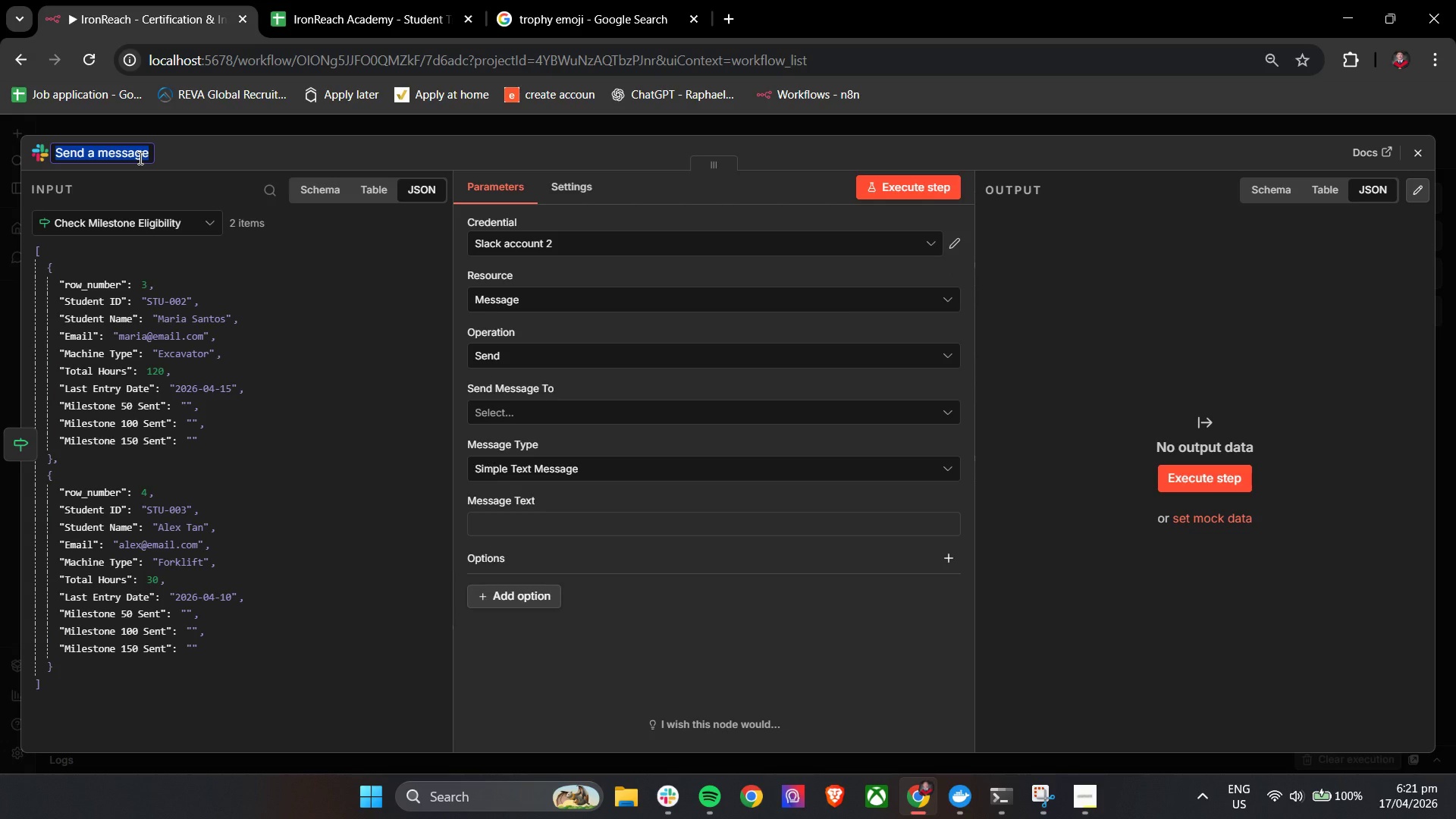 
type(Notify Non-Milestone Case)
 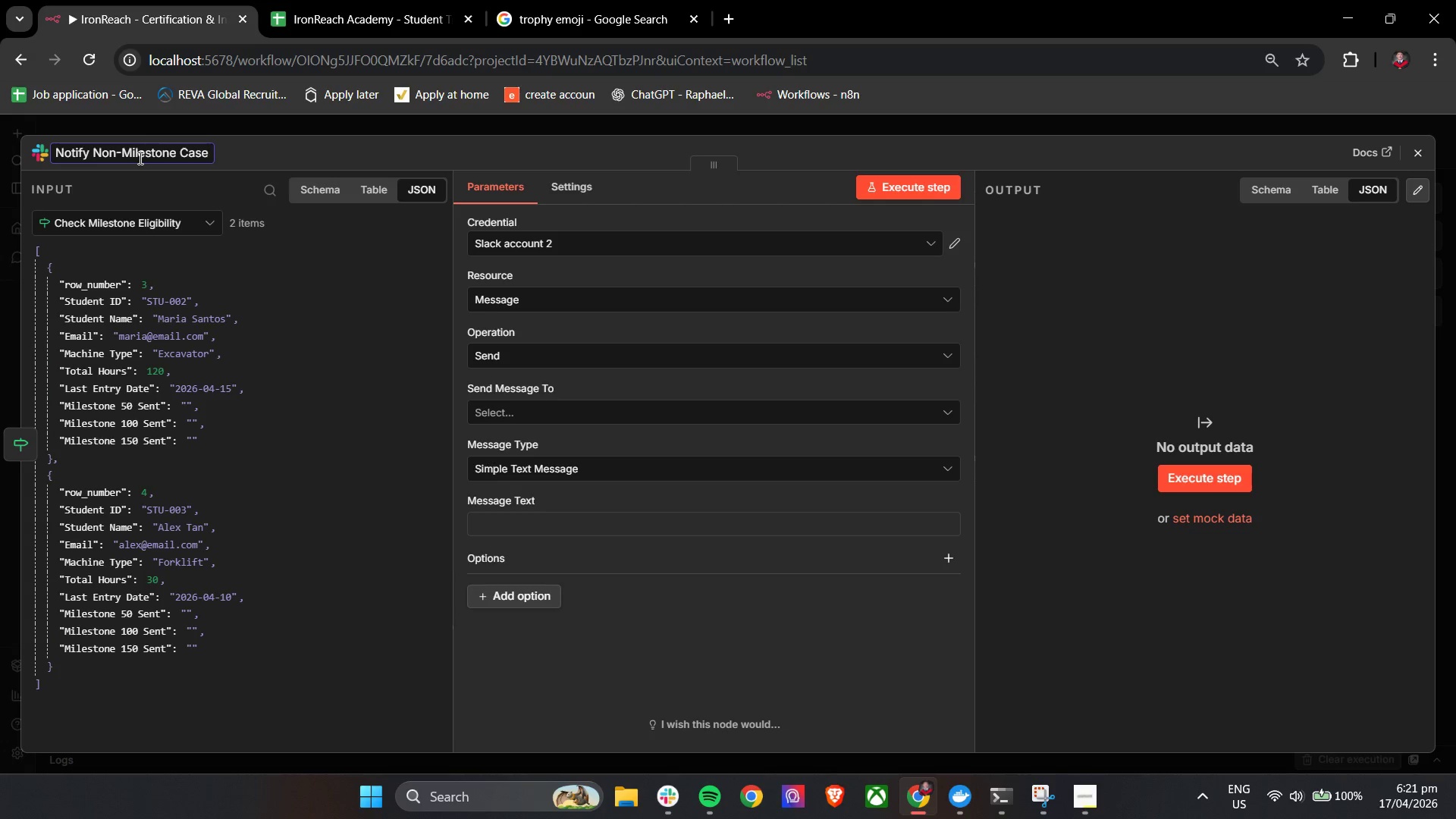 
left_click([356, 146])
 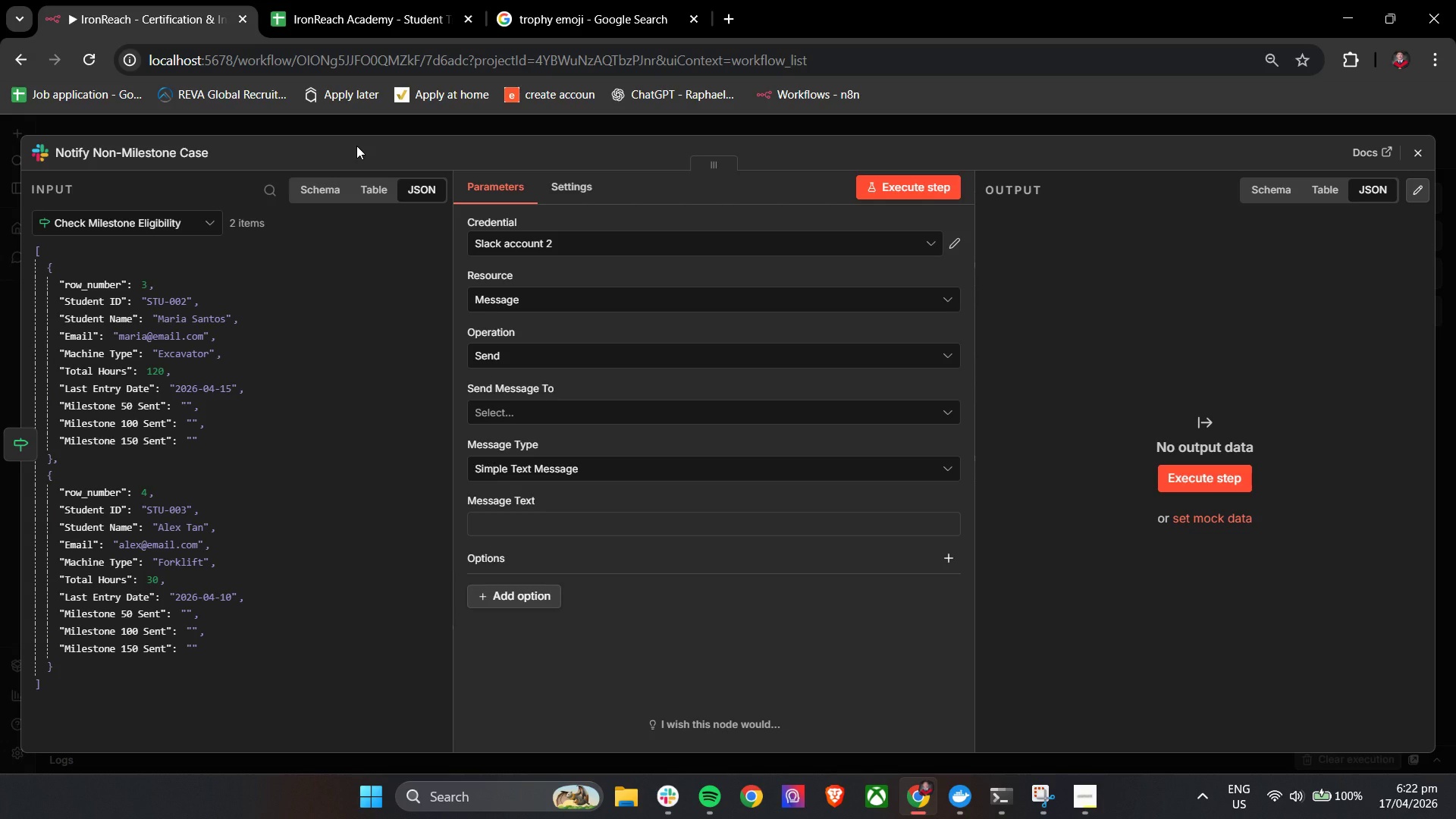 
wait(47.22)
 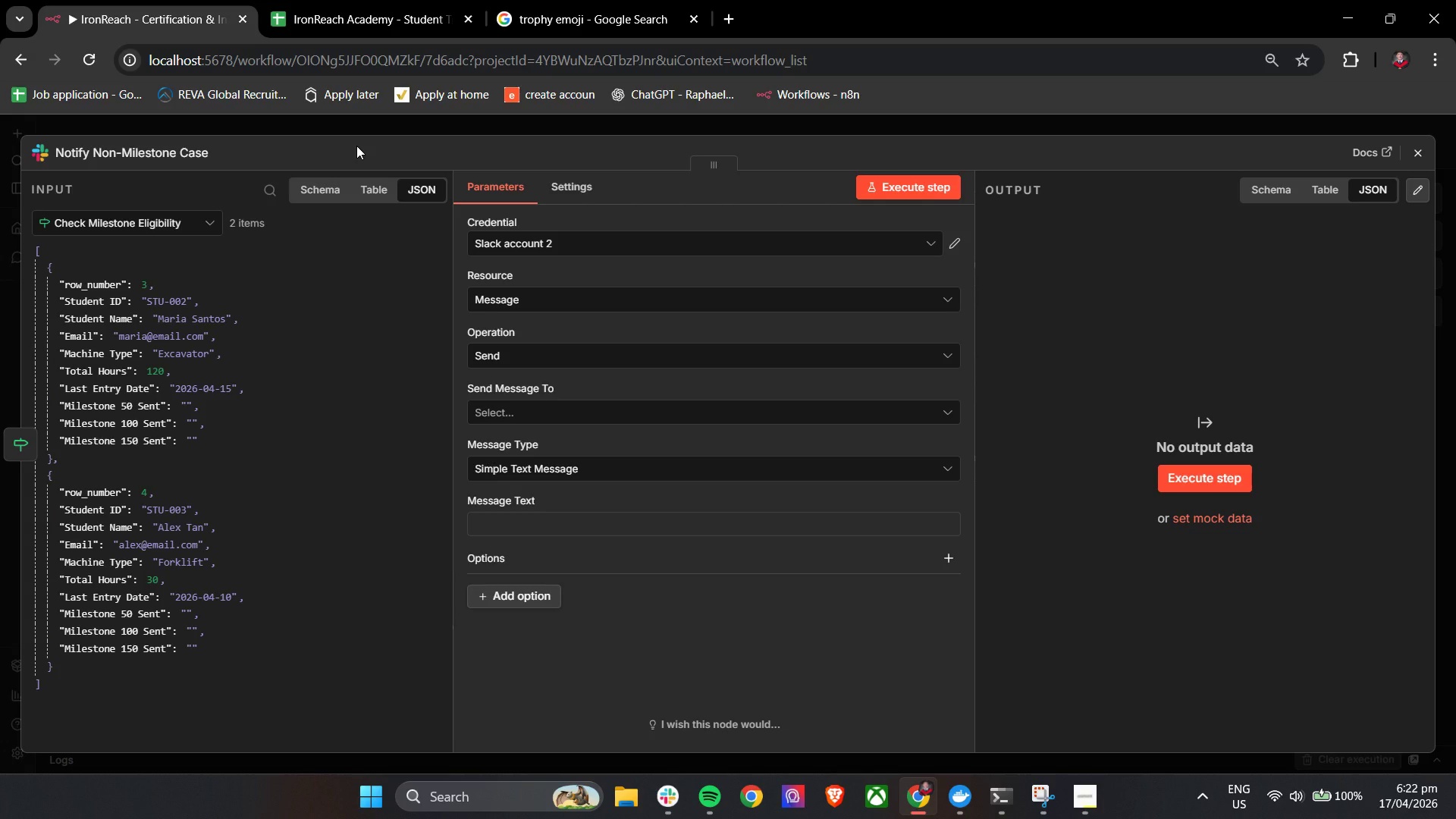 
left_click([669, 808])
 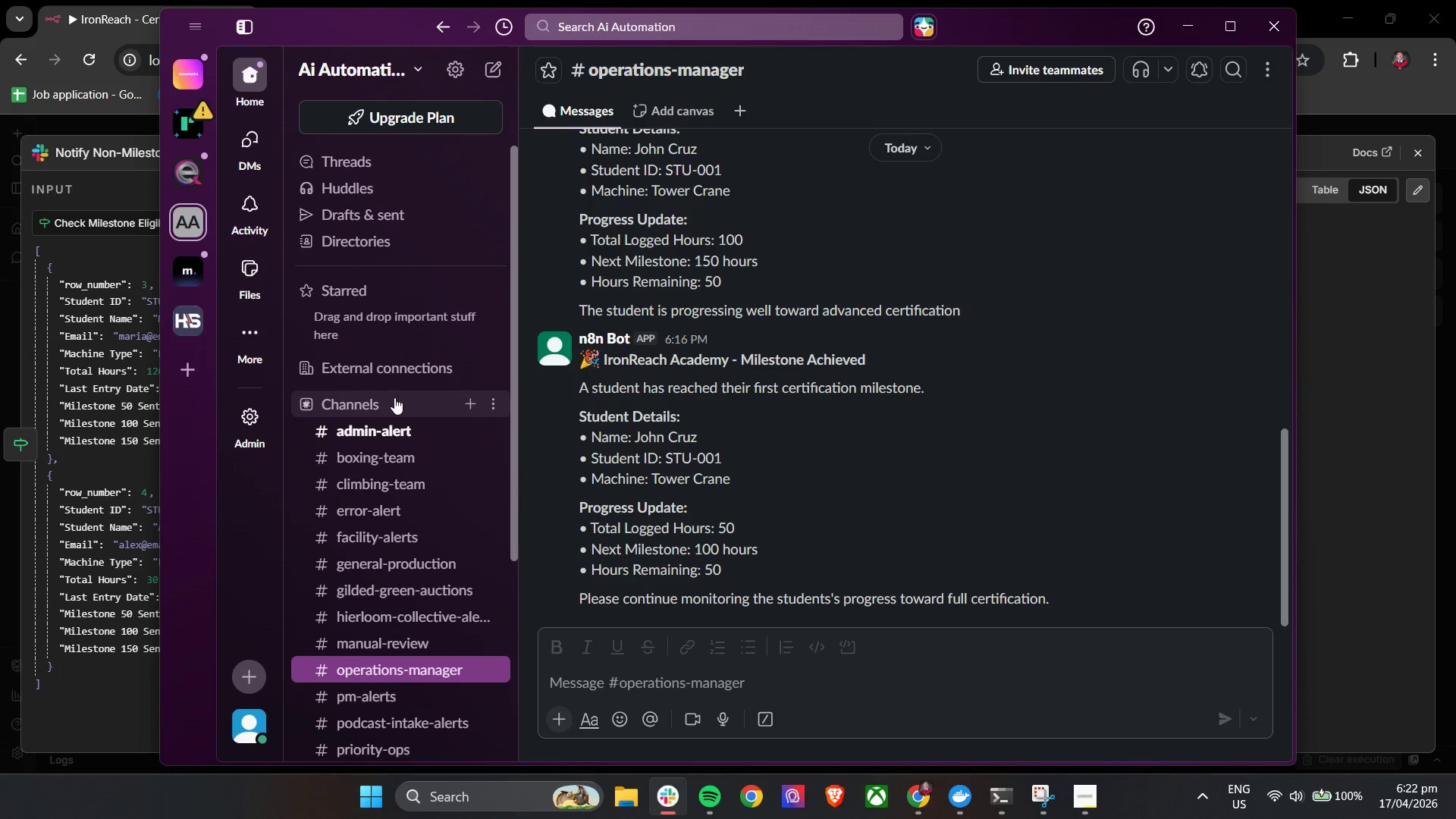 
left_click([390, 442])
 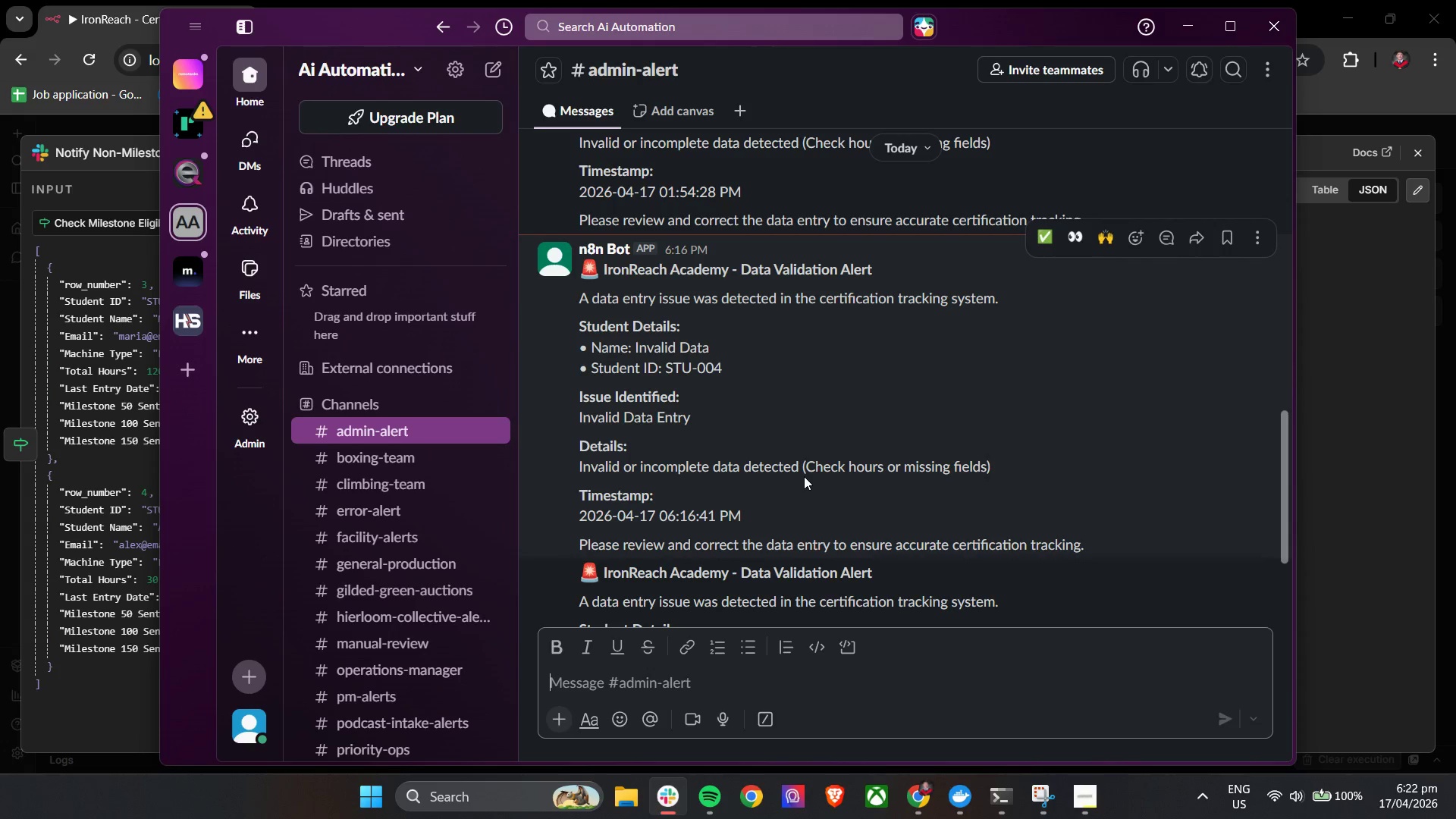 
scroll: coordinate [804, 476], scroll_direction: down, amount: 4.0
 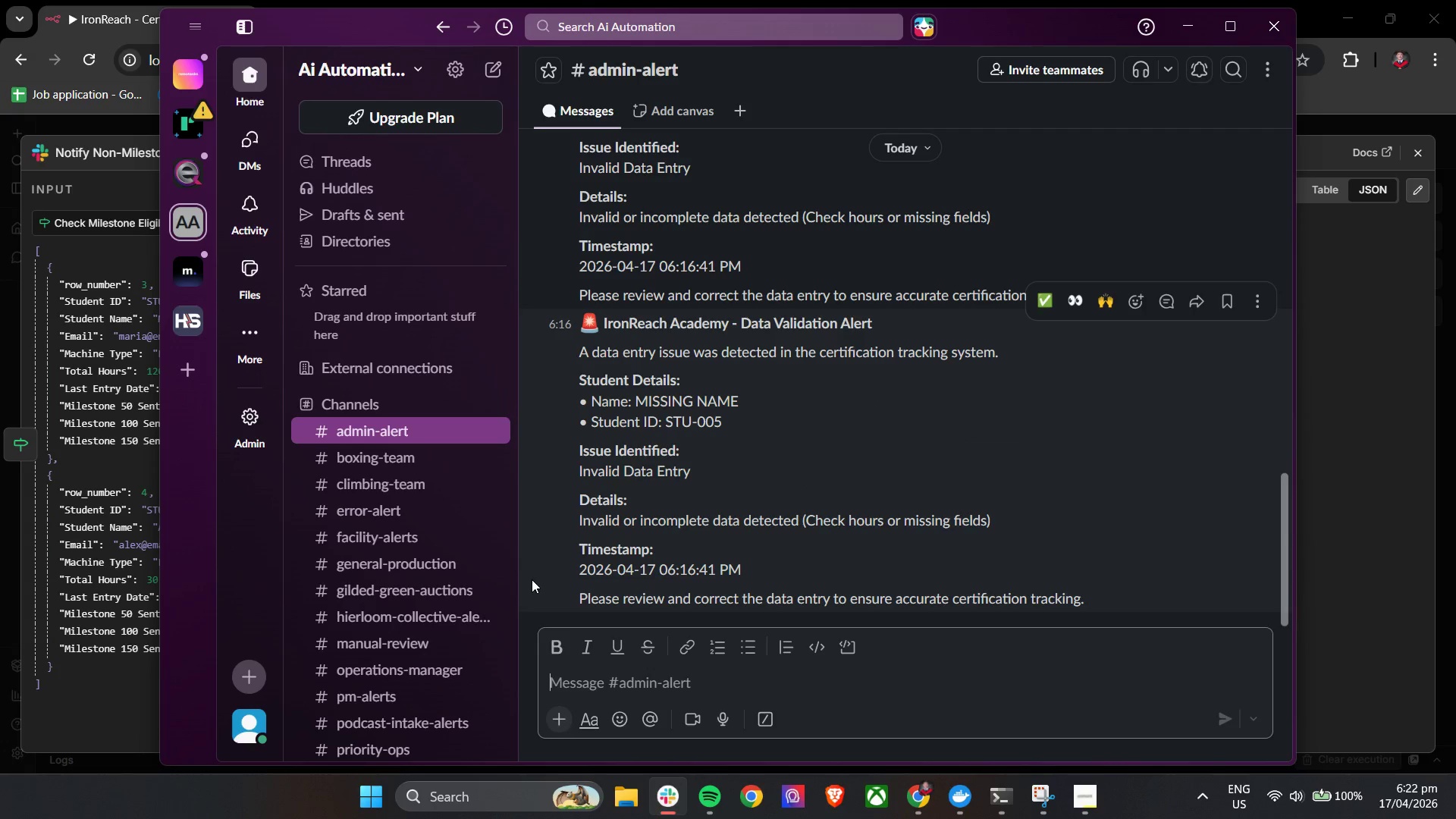 
left_click([433, 639])
 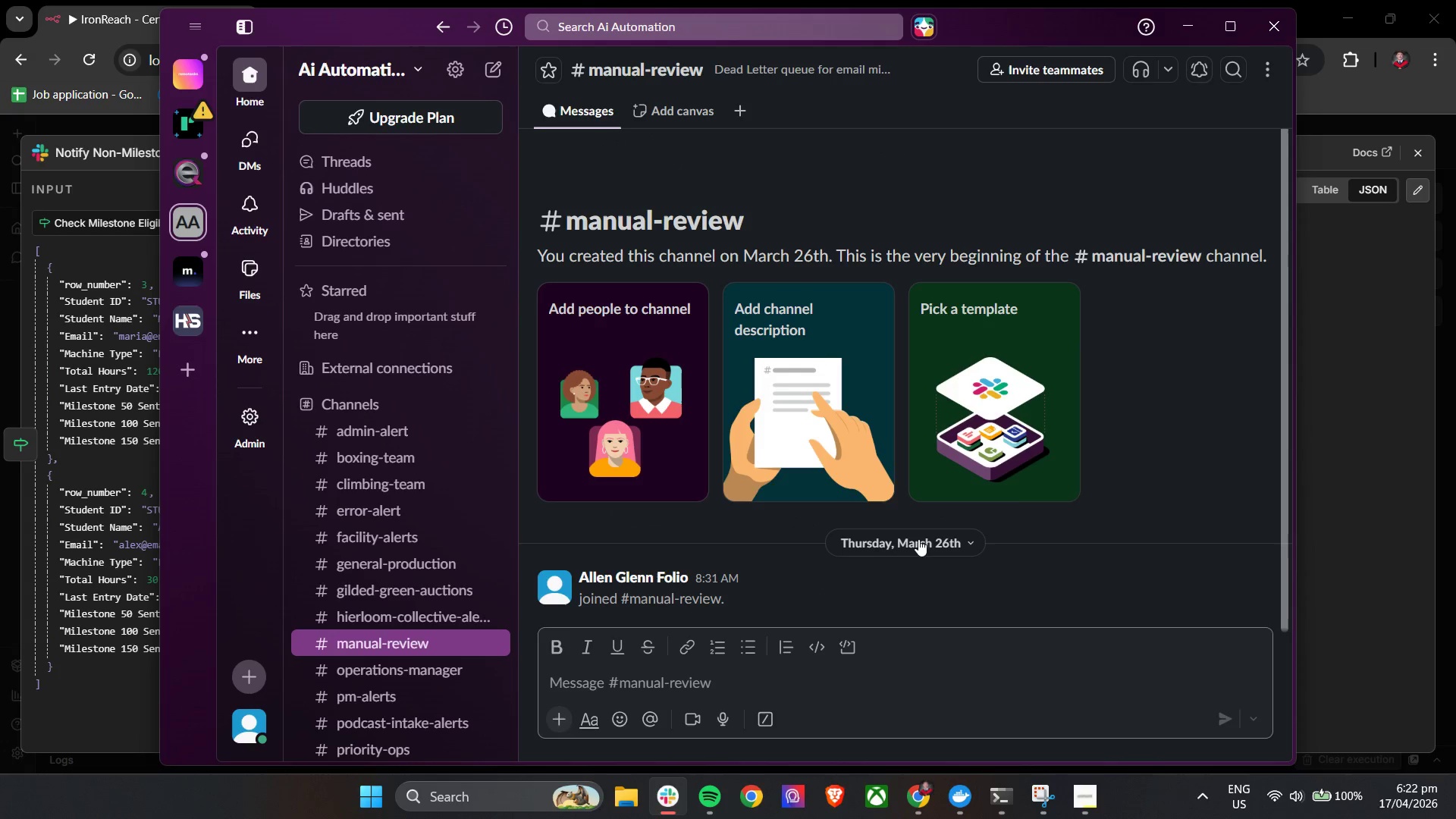 
scroll: coordinate [918, 539], scroll_direction: down, amount: 5.0
 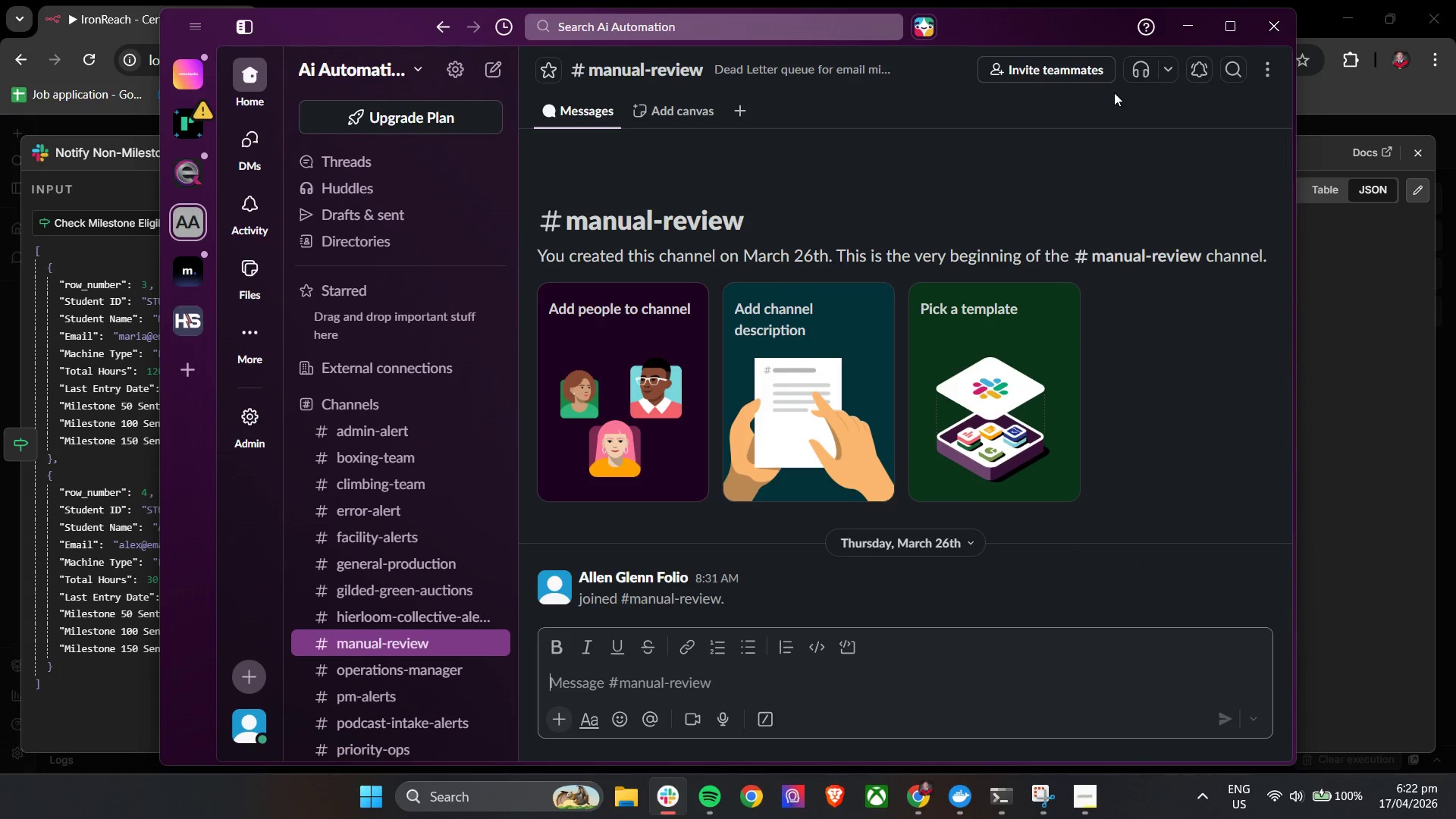 
left_click([1179, 22])
 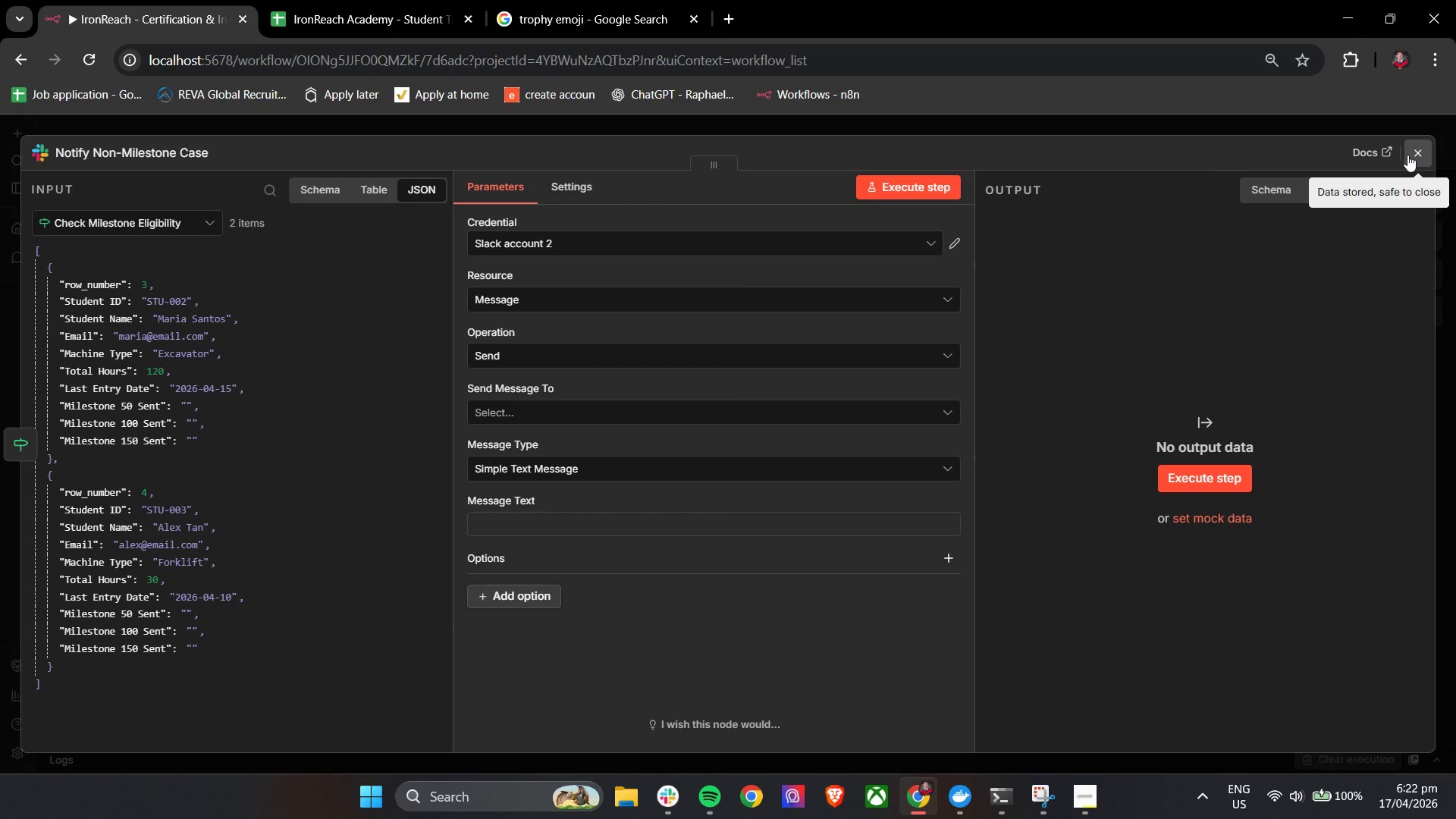 
left_click([1410, 155])
 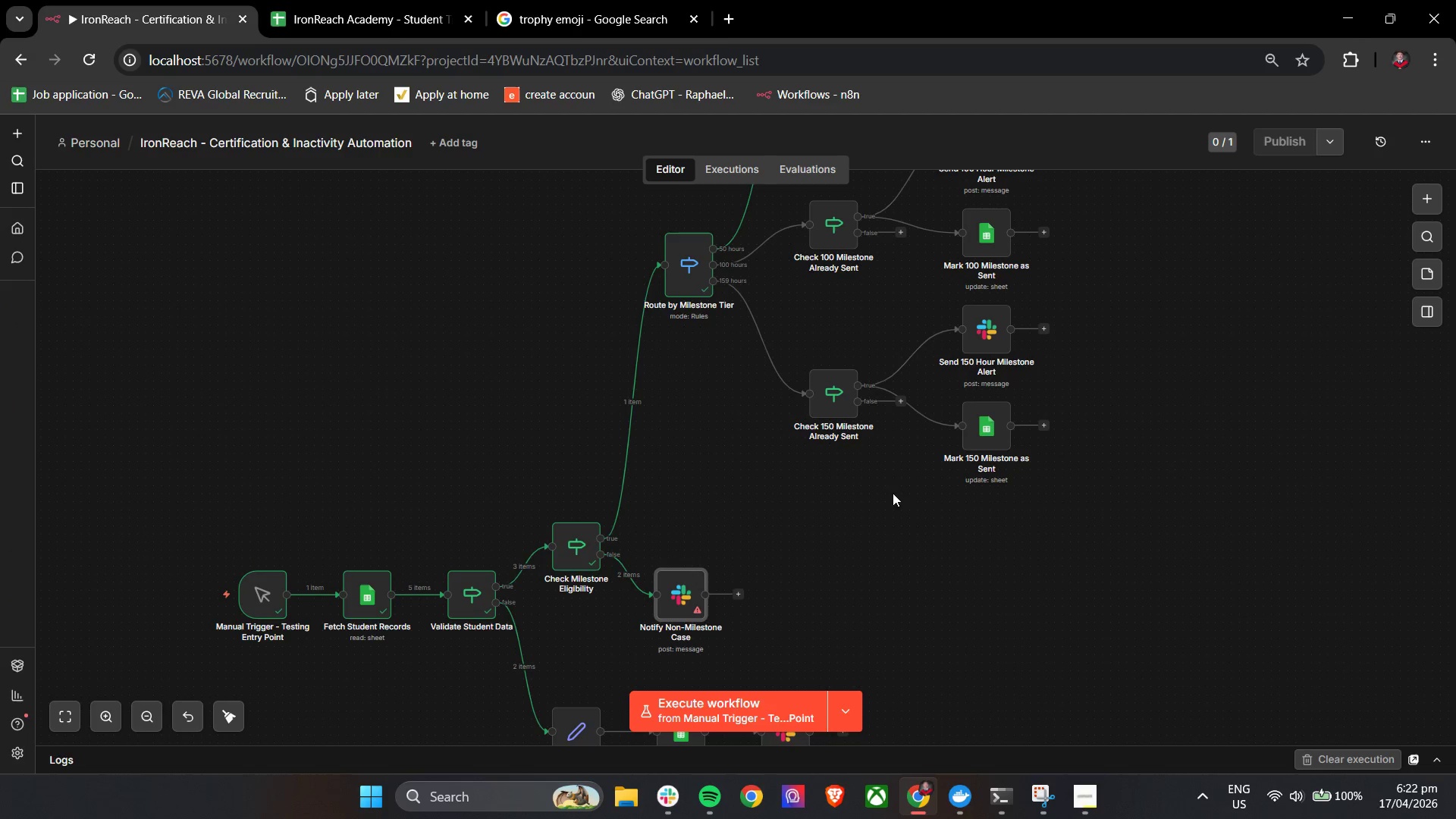 
hold_key(key=ControlLeft, duration=0.91)
scroll: coordinate [880, 482], scroll_direction: down, amount: 3.0
 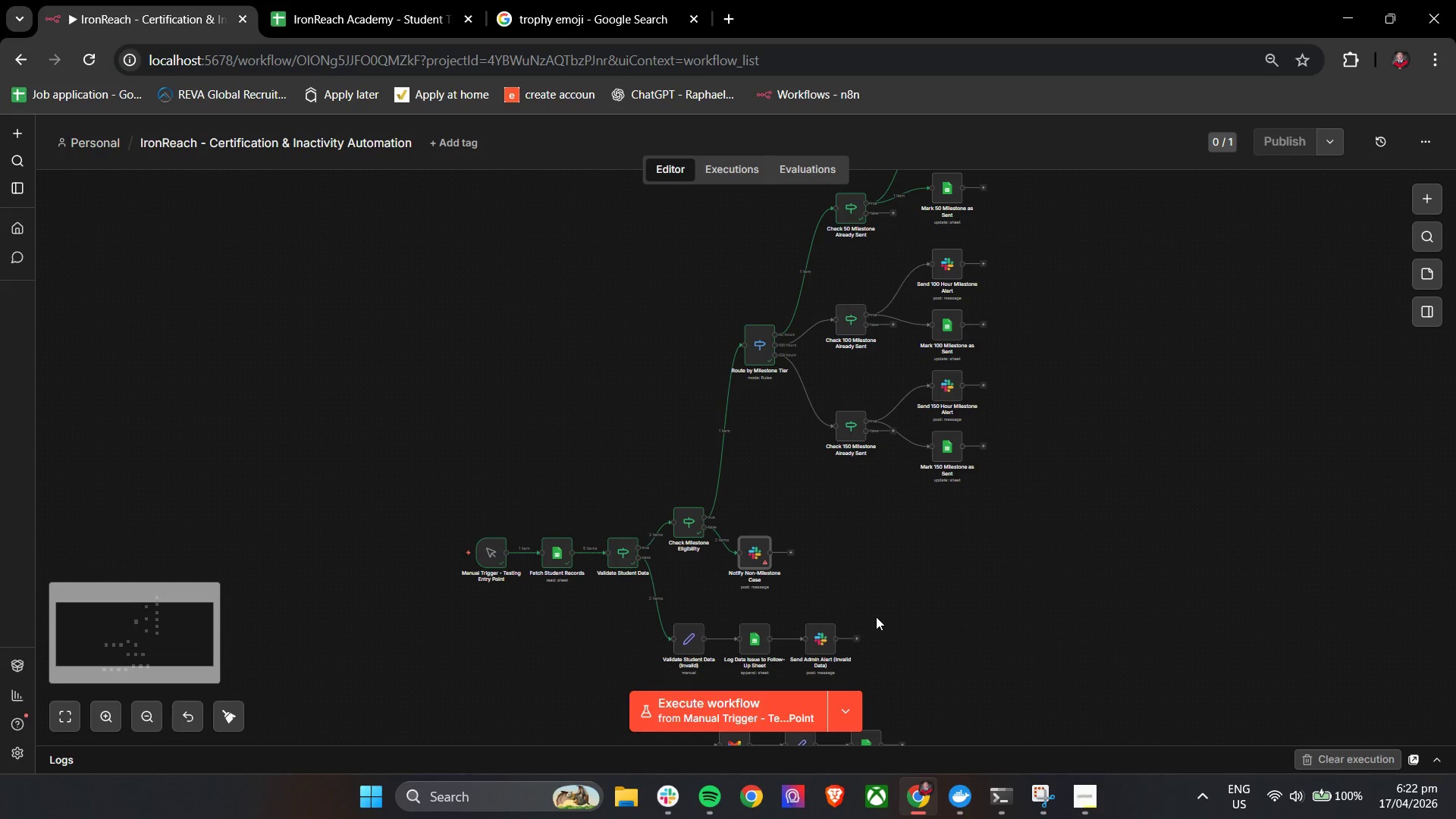 
hold_key(key=ControlLeft, duration=4.45)
left_click_drag(start_coordinate=[873, 637], to_coordinate=[866, 526])
 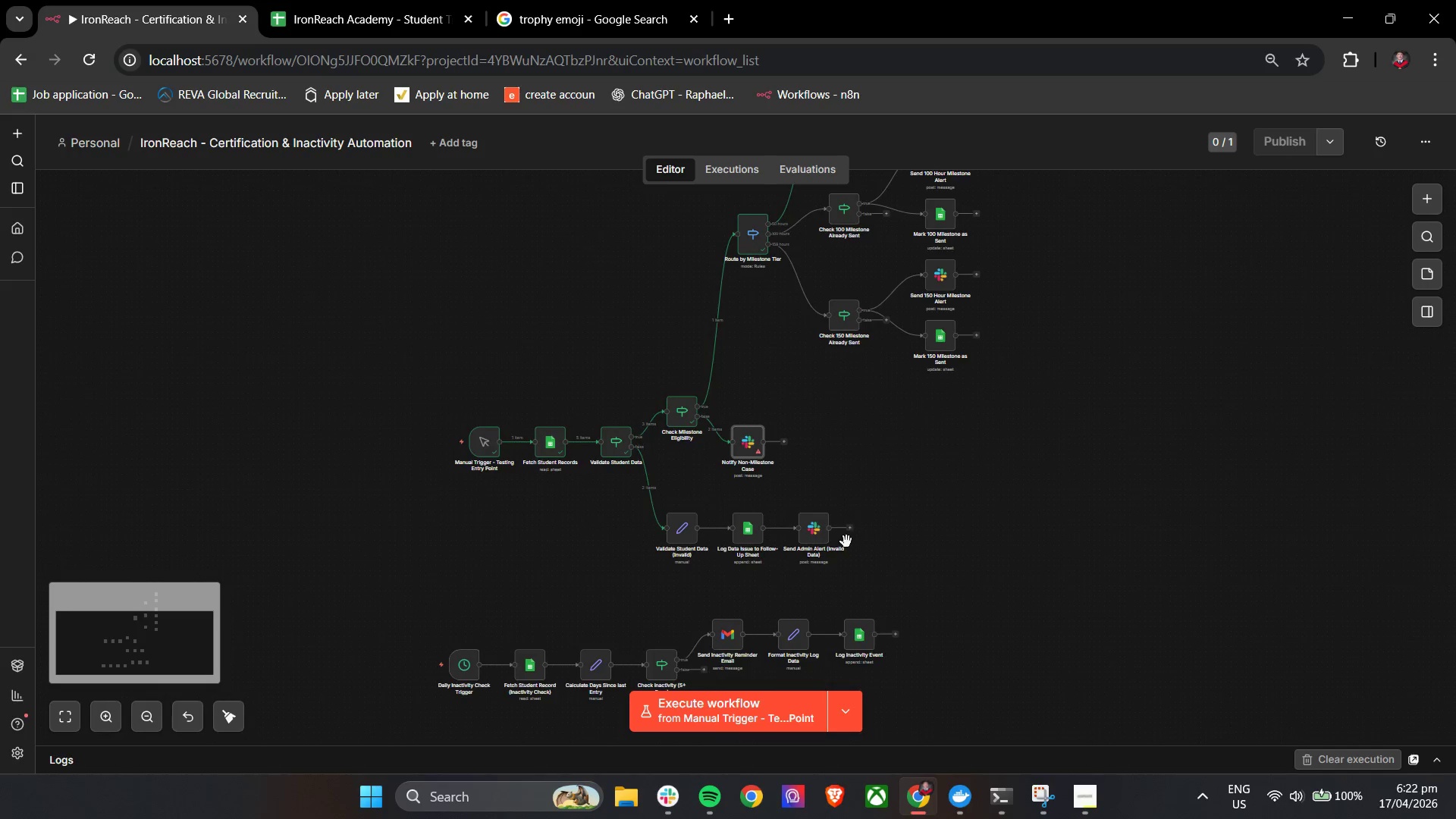 
scroll: coordinate [811, 551], scroll_direction: up, amount: 6.0
 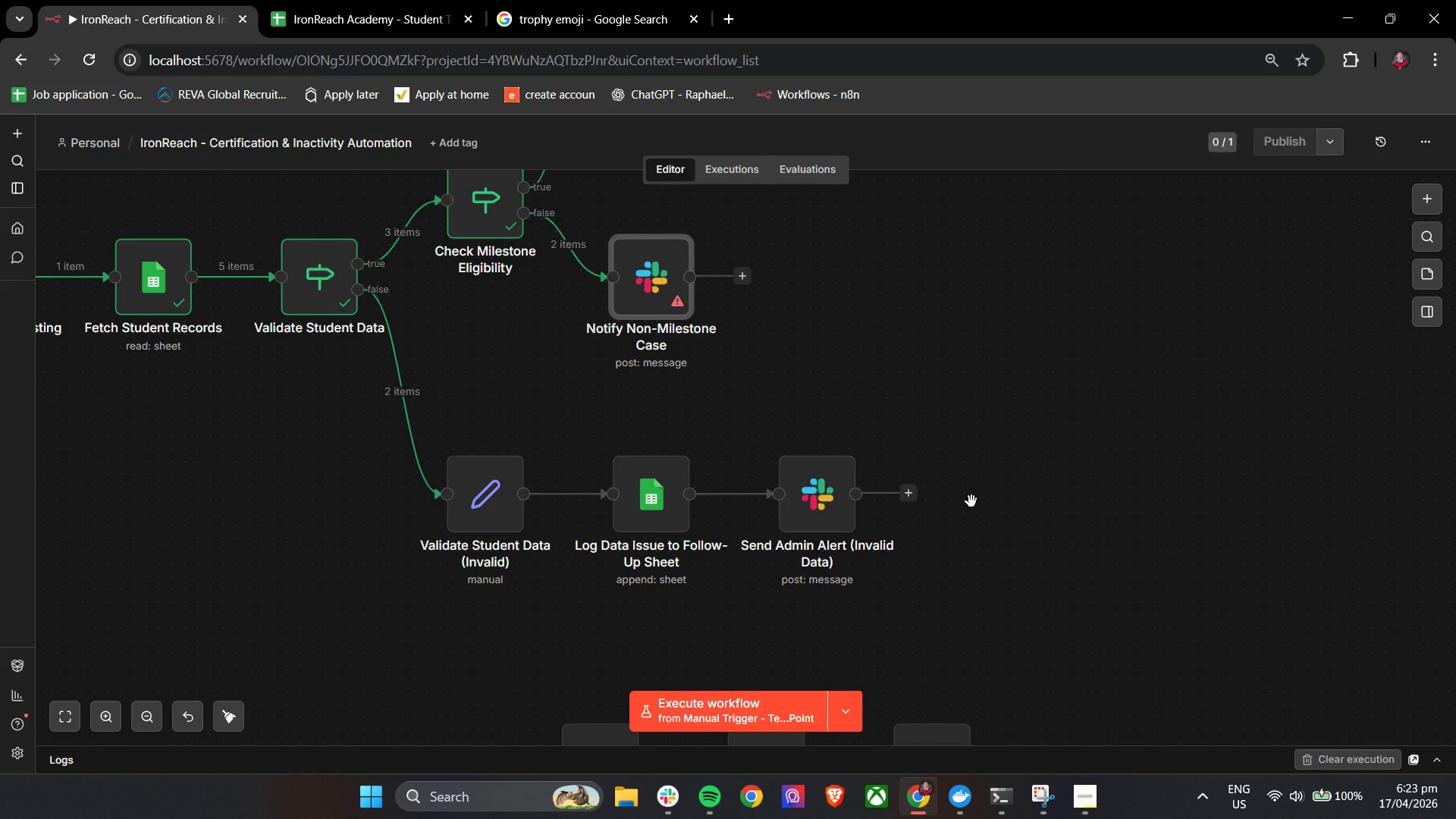 
left_click_drag(start_coordinate=[988, 438], to_coordinate=[999, 458])
 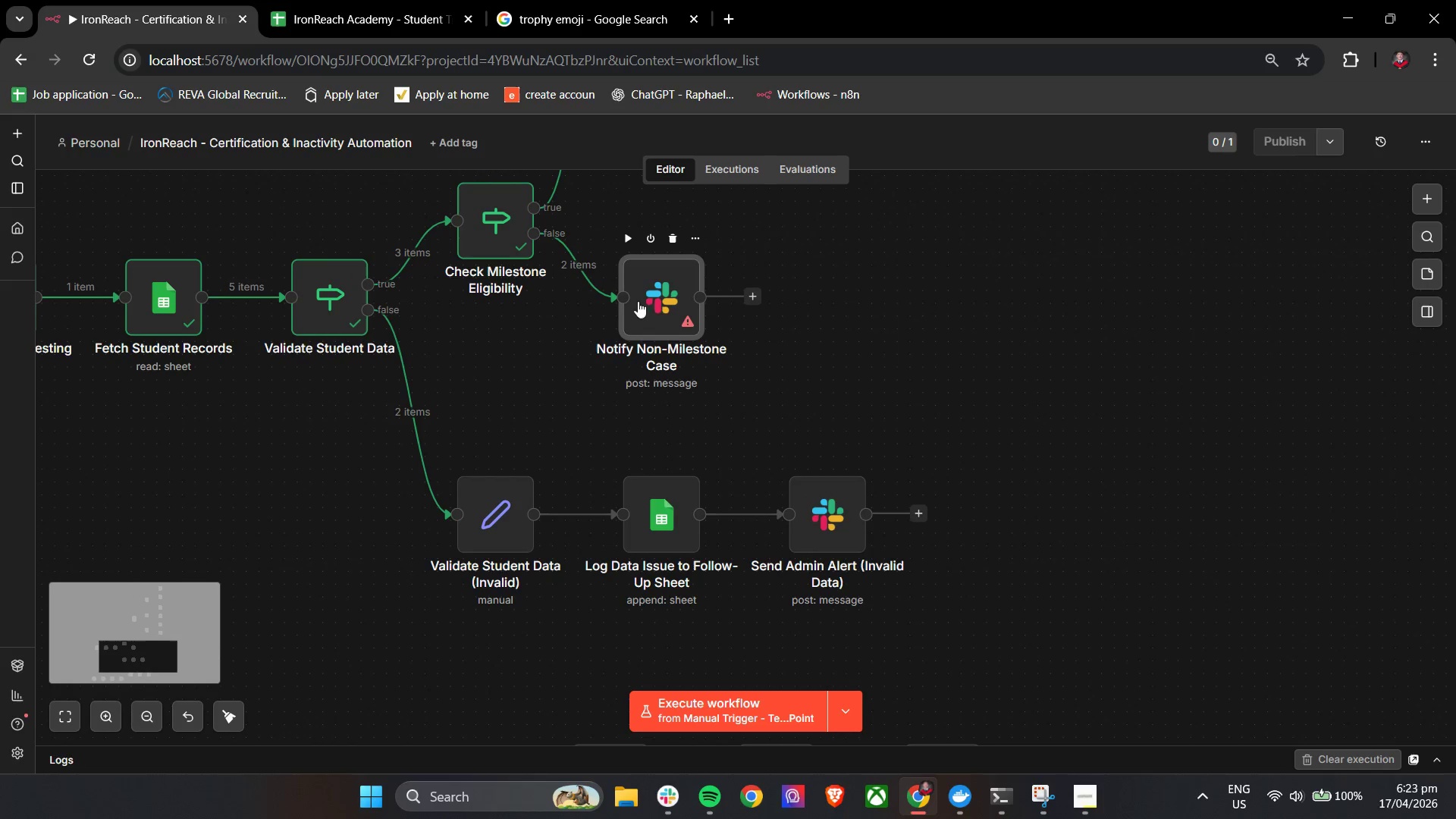 
left_click([670, 301])
 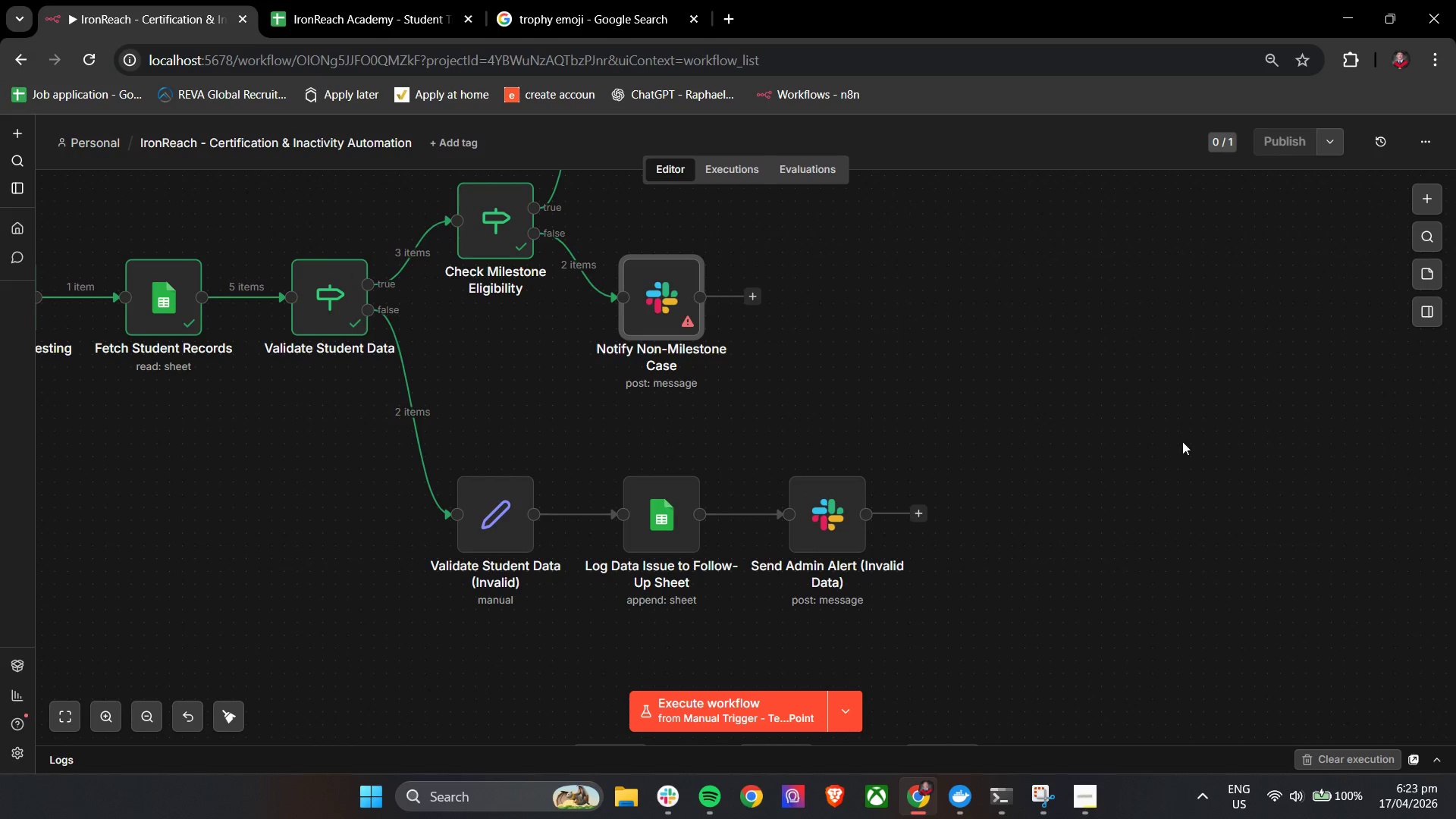 
scroll: coordinate [1221, 381], scroll_direction: down, amount: 8.0
 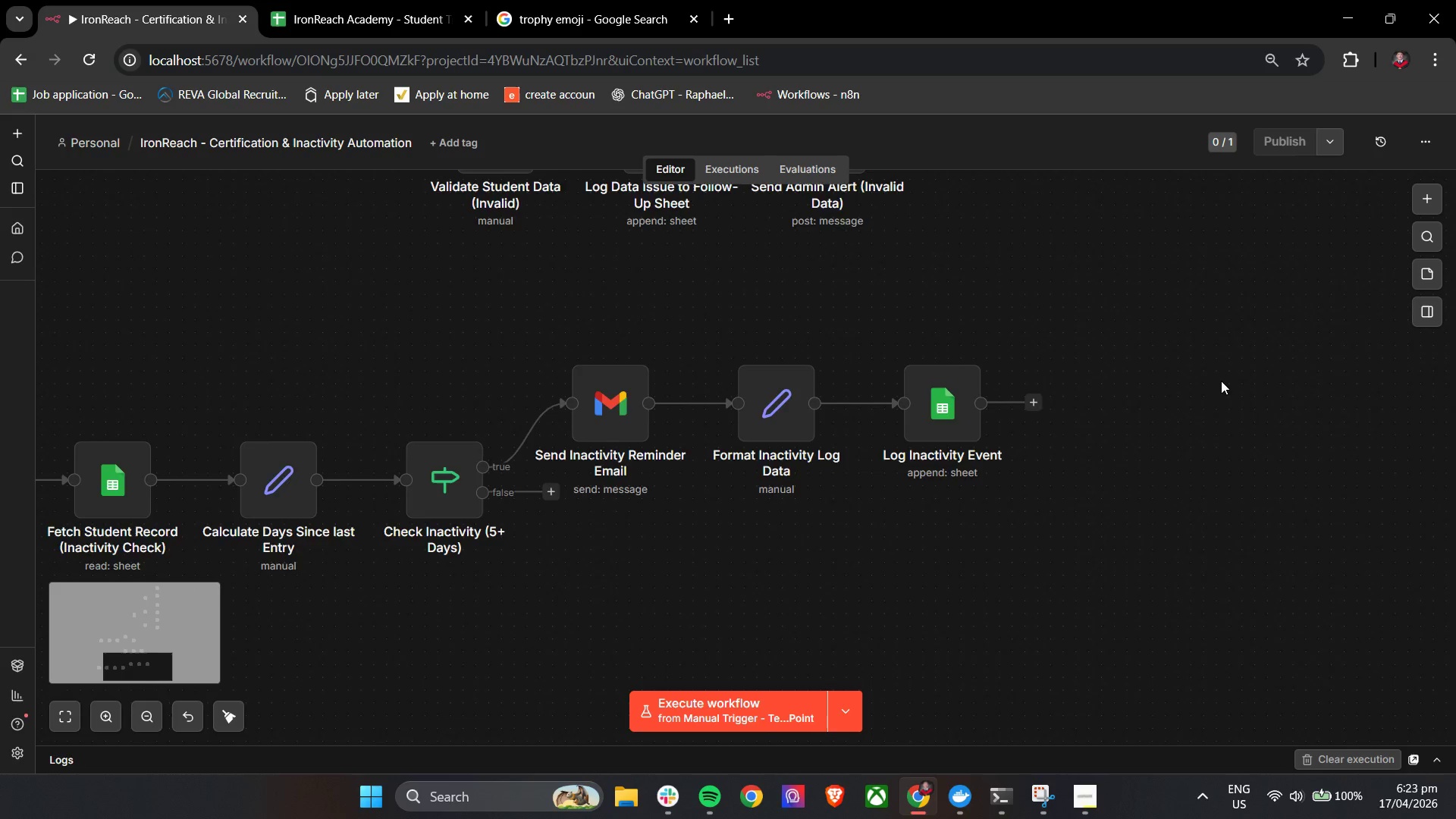 
hold_key(key=ControlLeft, duration=4.91)
left_click_drag(start_coordinate=[1205, 316], to_coordinate=[1197, 419])
 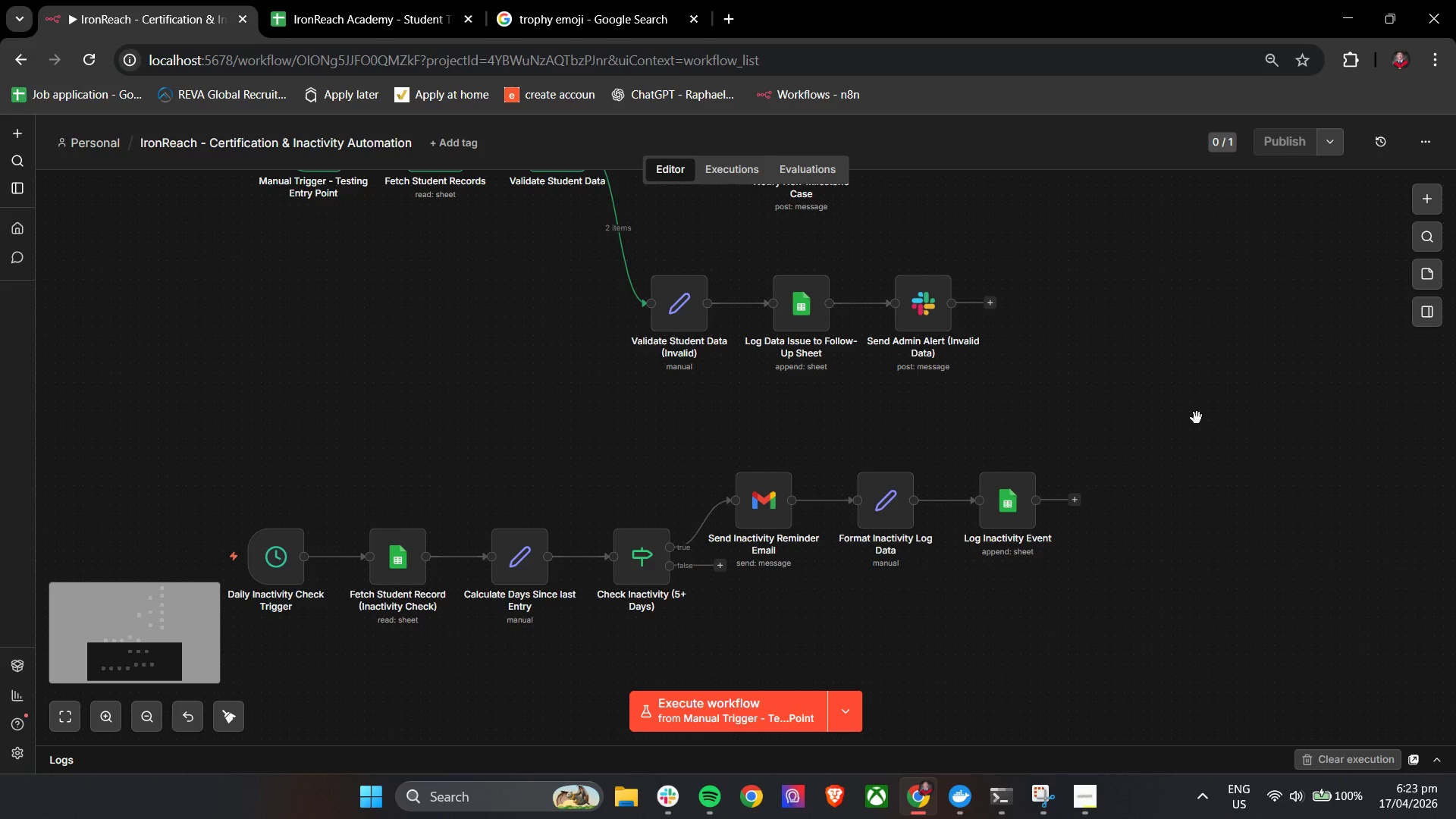 
left_click_drag(start_coordinate=[1159, 416], to_coordinate=[1144, 435])
 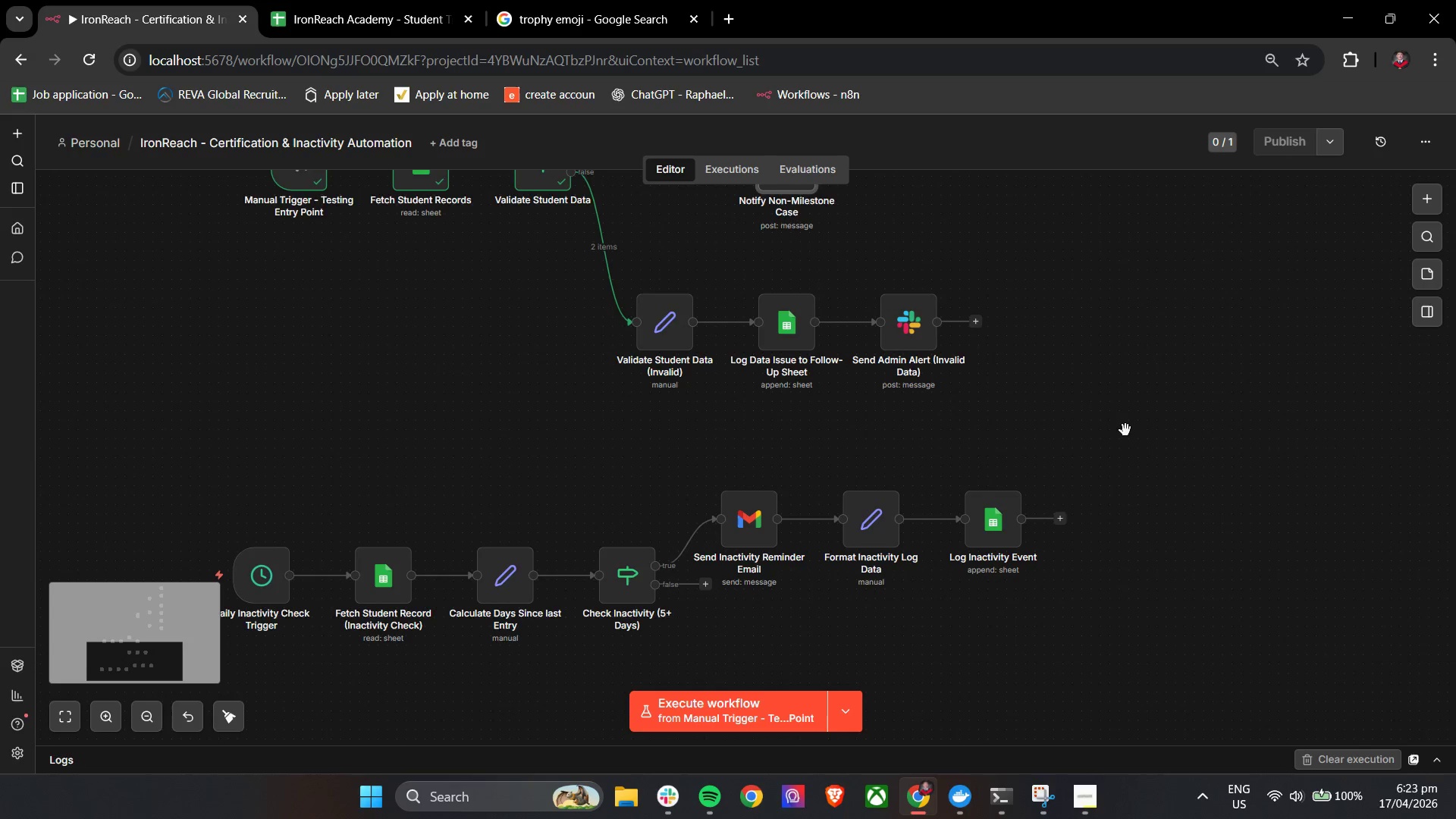 
left_click_drag(start_coordinate=[1137, 426], to_coordinate=[1164, 419])
 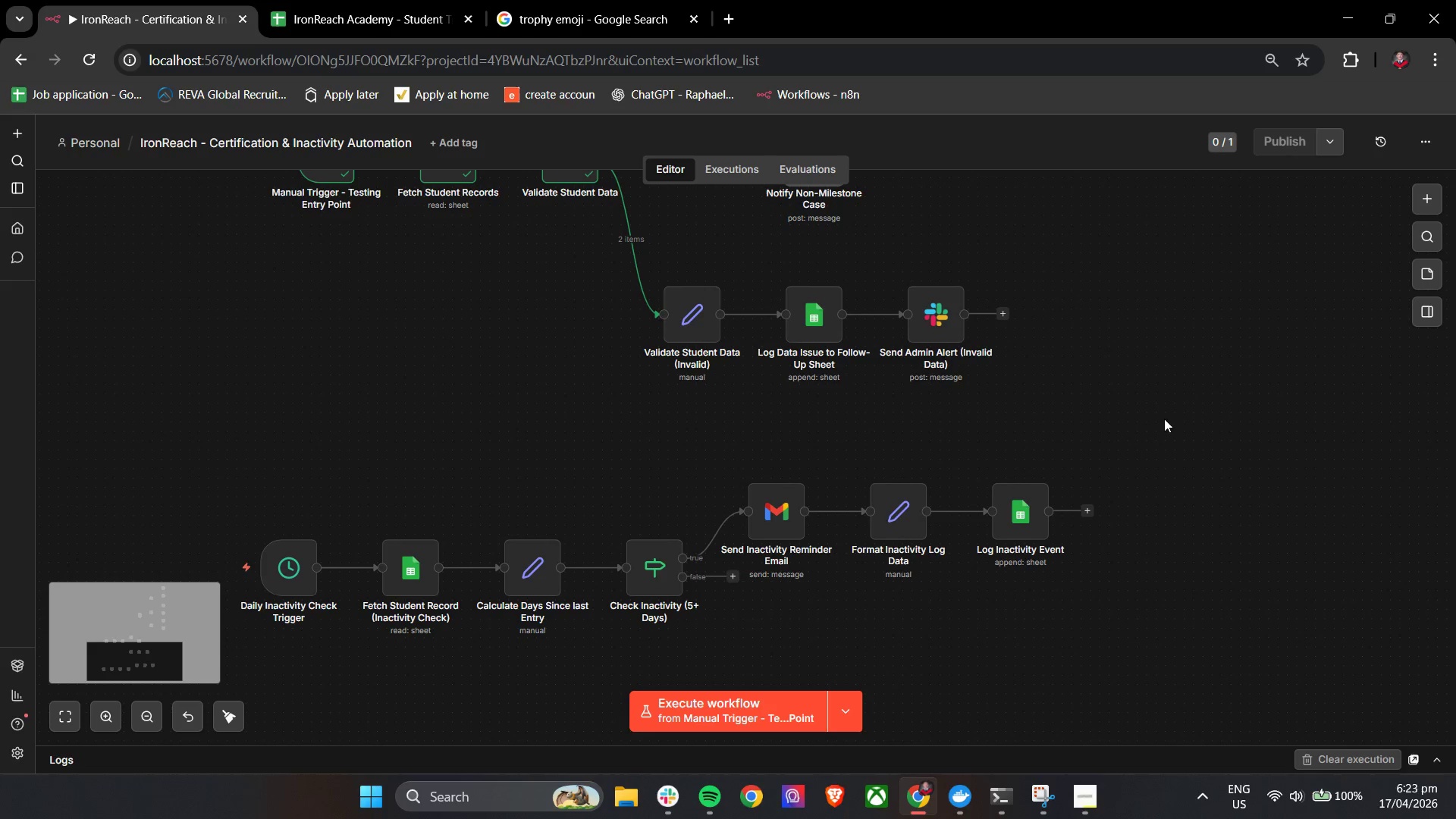 
hold_key(key=ControlLeft, duration=0.88)
left_click_drag(start_coordinate=[1143, 400], to_coordinate=[1113, 450])
 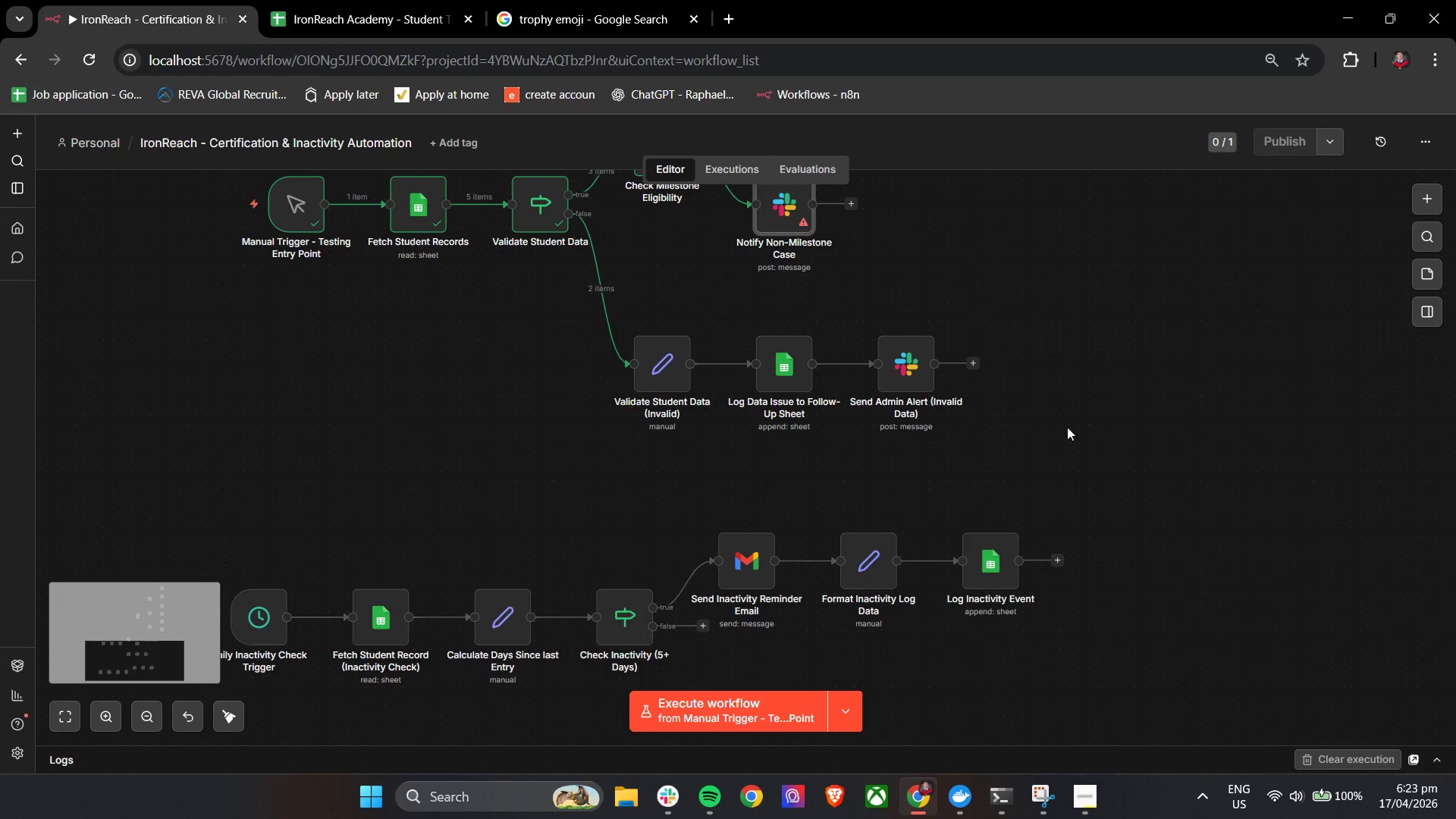 
hold_key(key=ControlLeft, duration=0.69)
left_click_drag(start_coordinate=[1097, 416], to_coordinate=[1029, 484])
 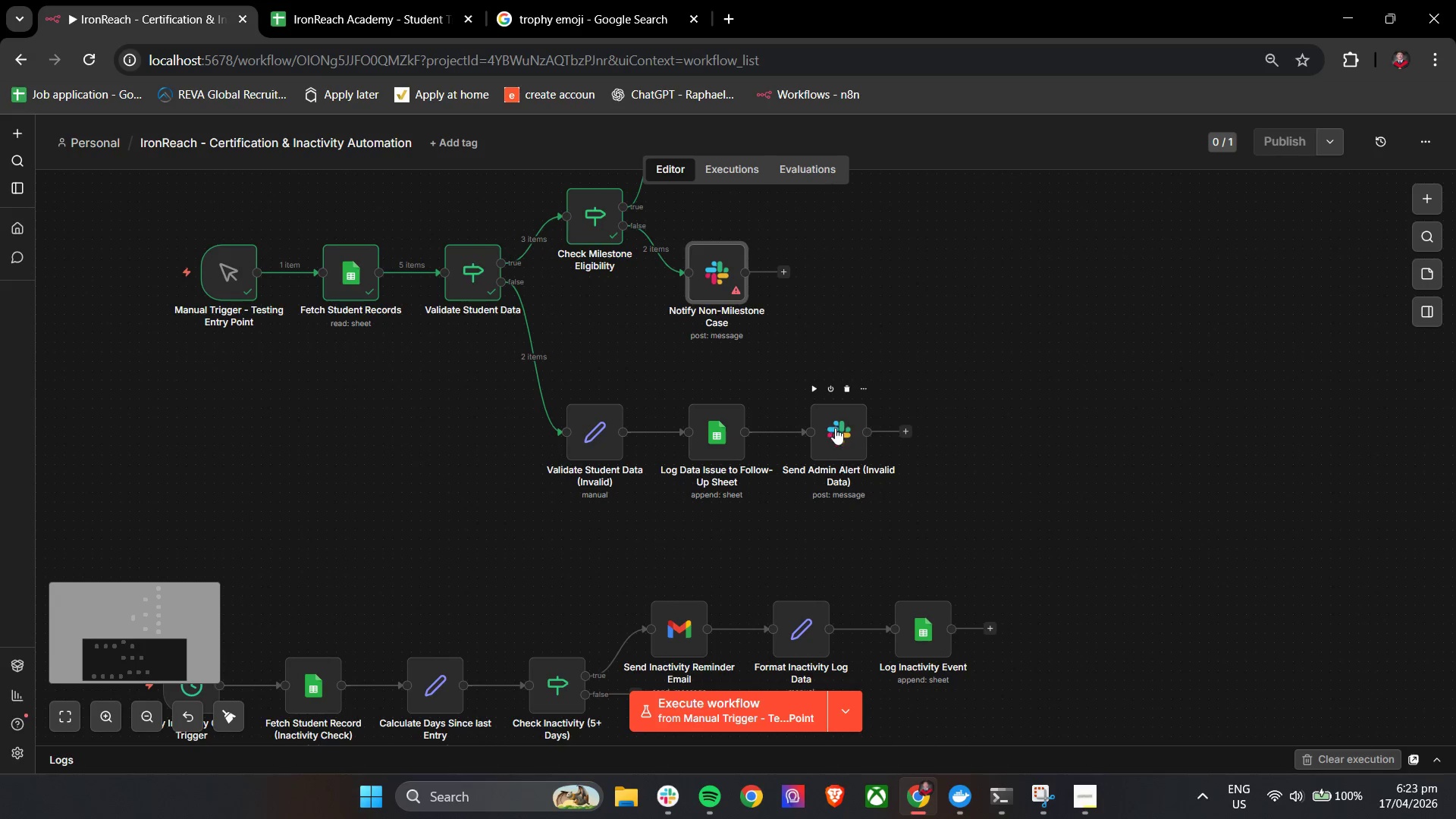 
double_click([840, 432])
 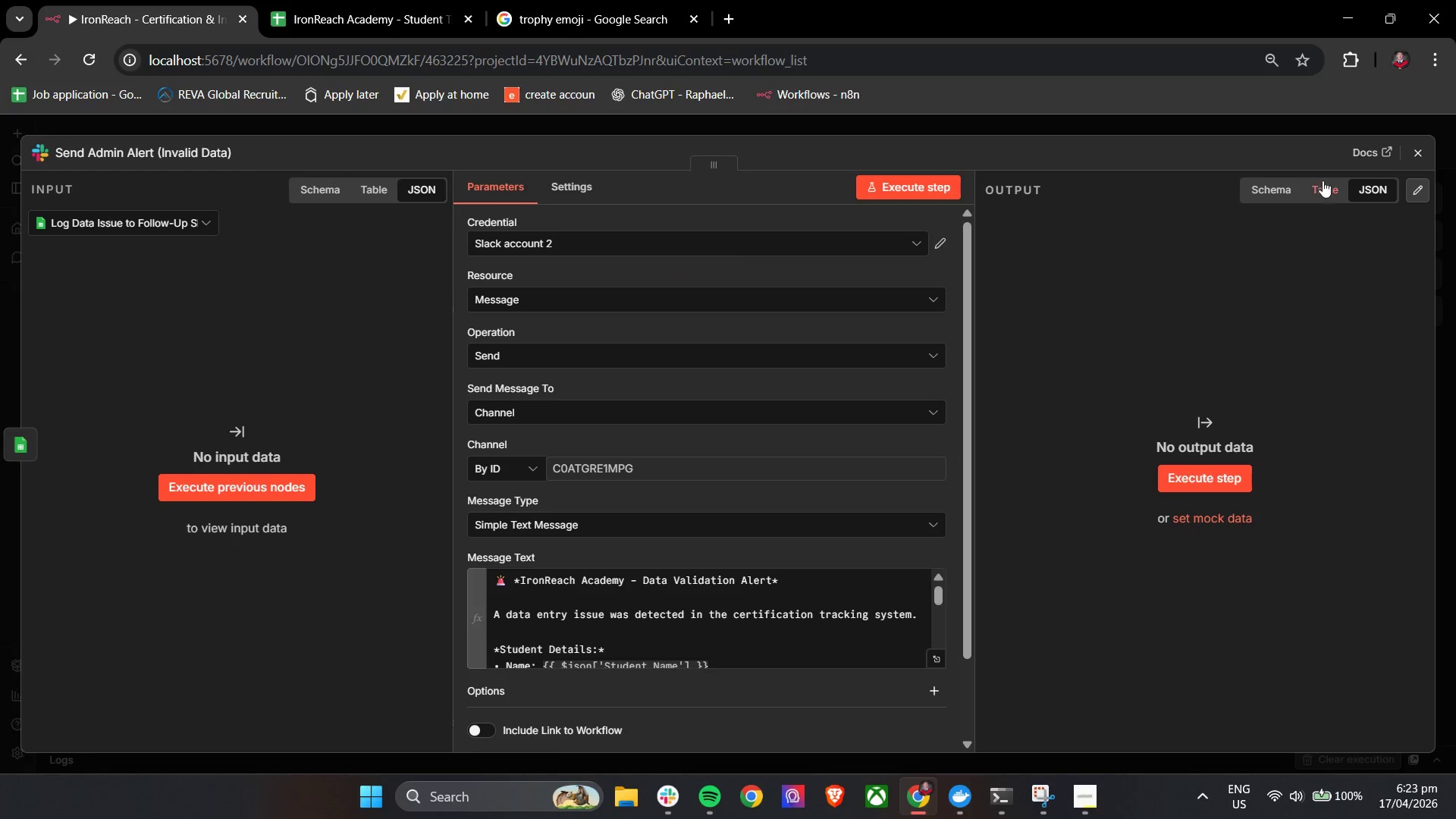 
left_click([1414, 153])
 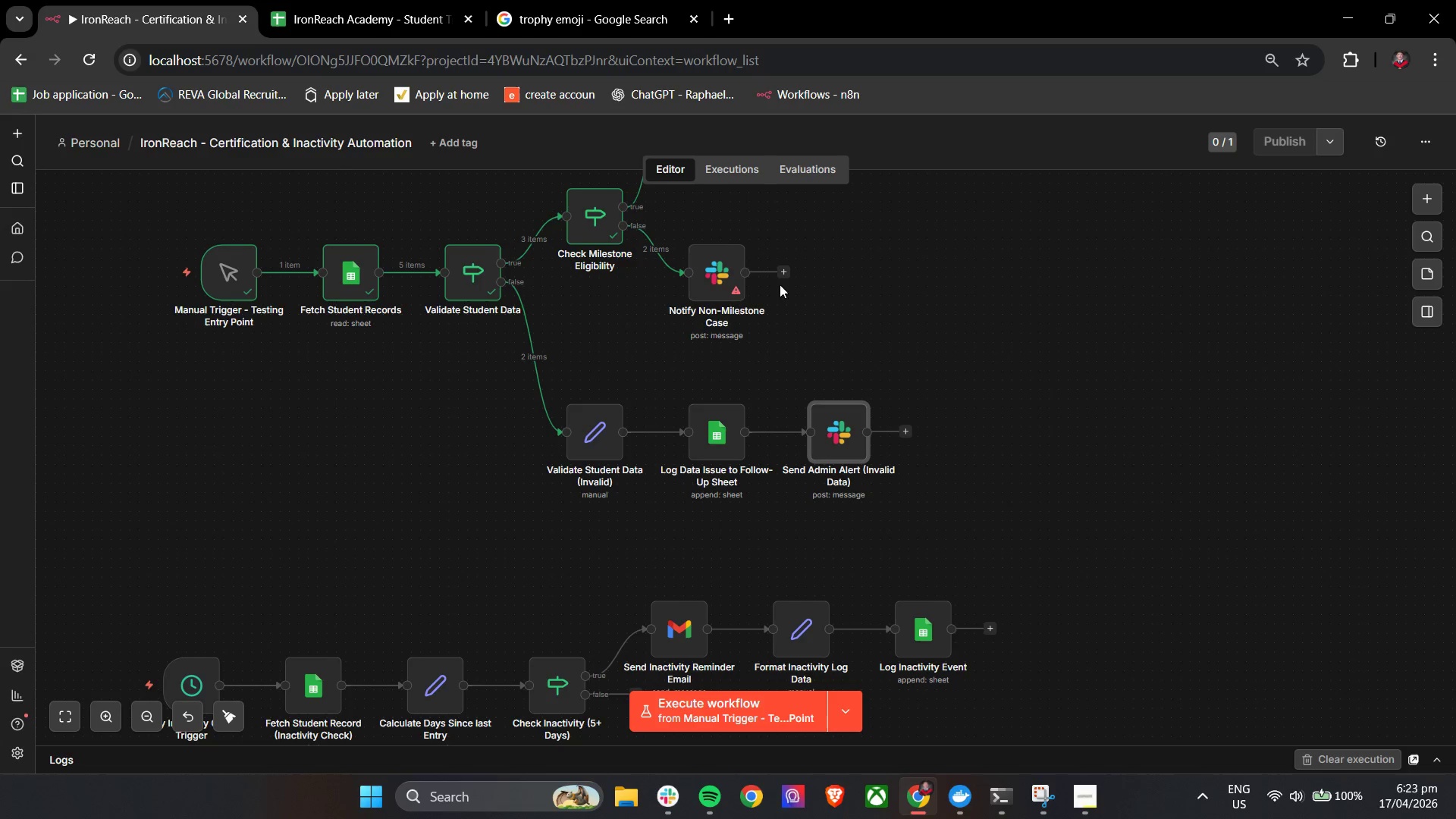 
left_click([701, 259])
 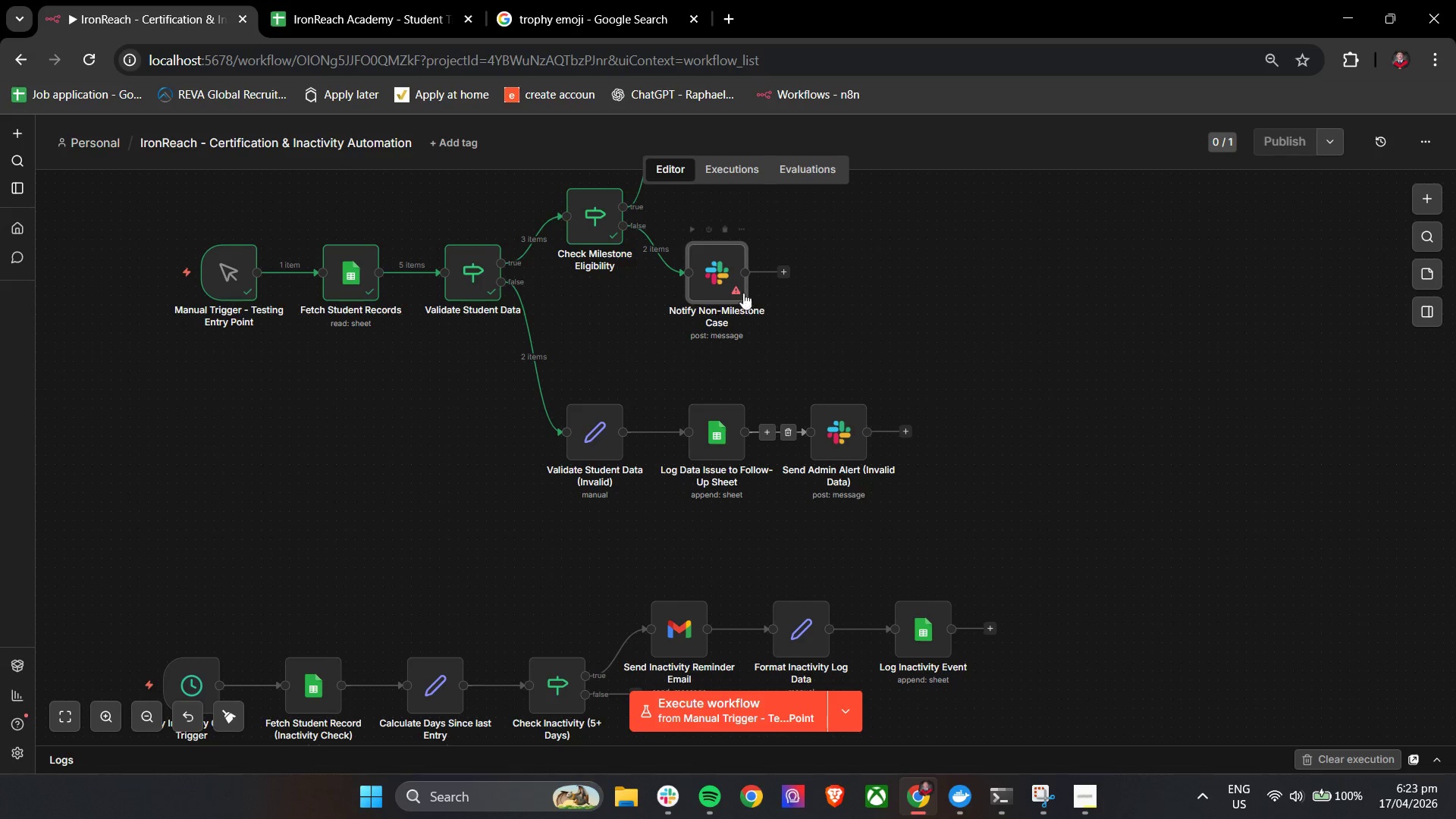 
left_click_drag(start_coordinate=[702, 276], to_coordinate=[715, 275])
 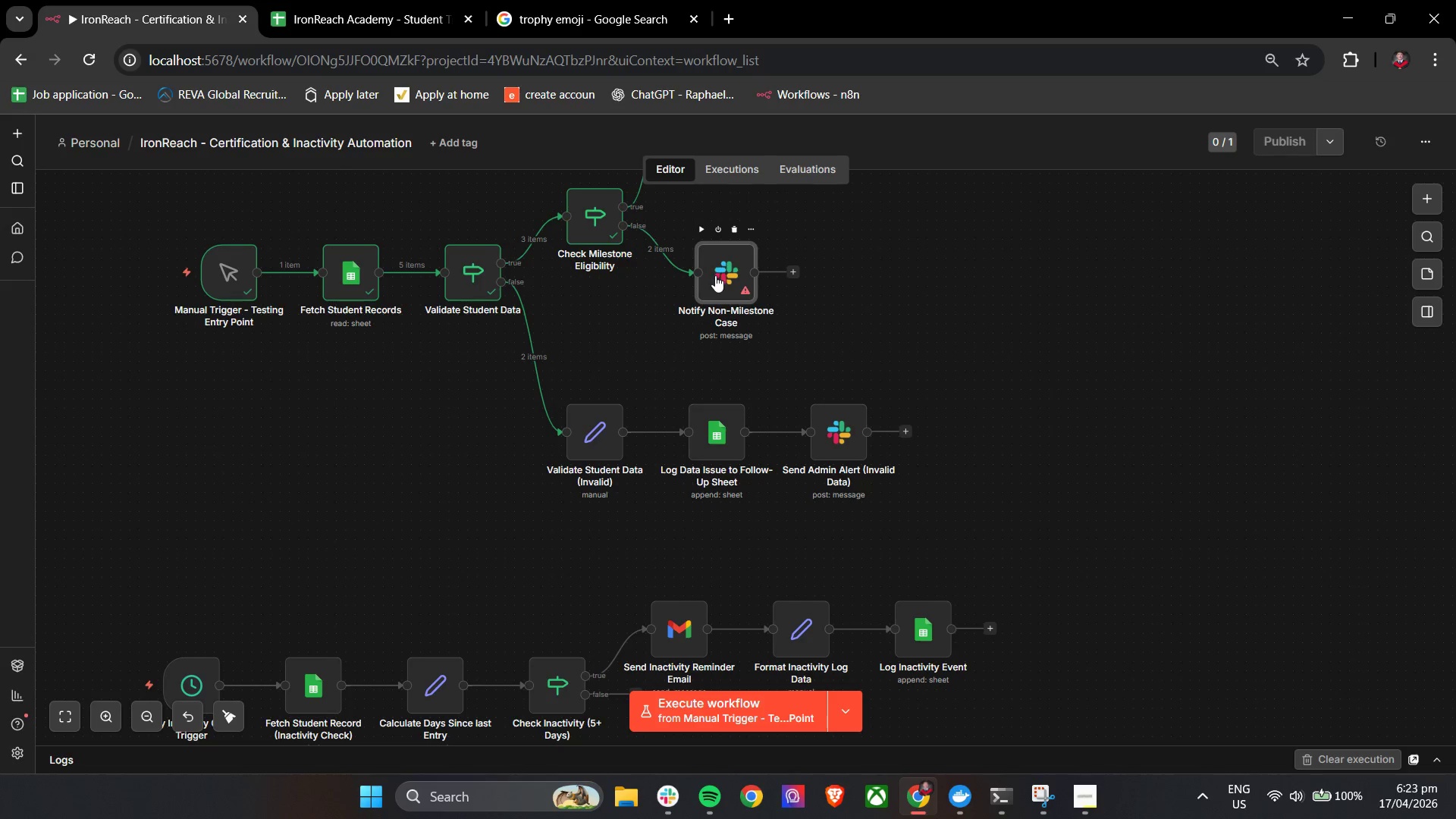 
double_click([715, 275])
 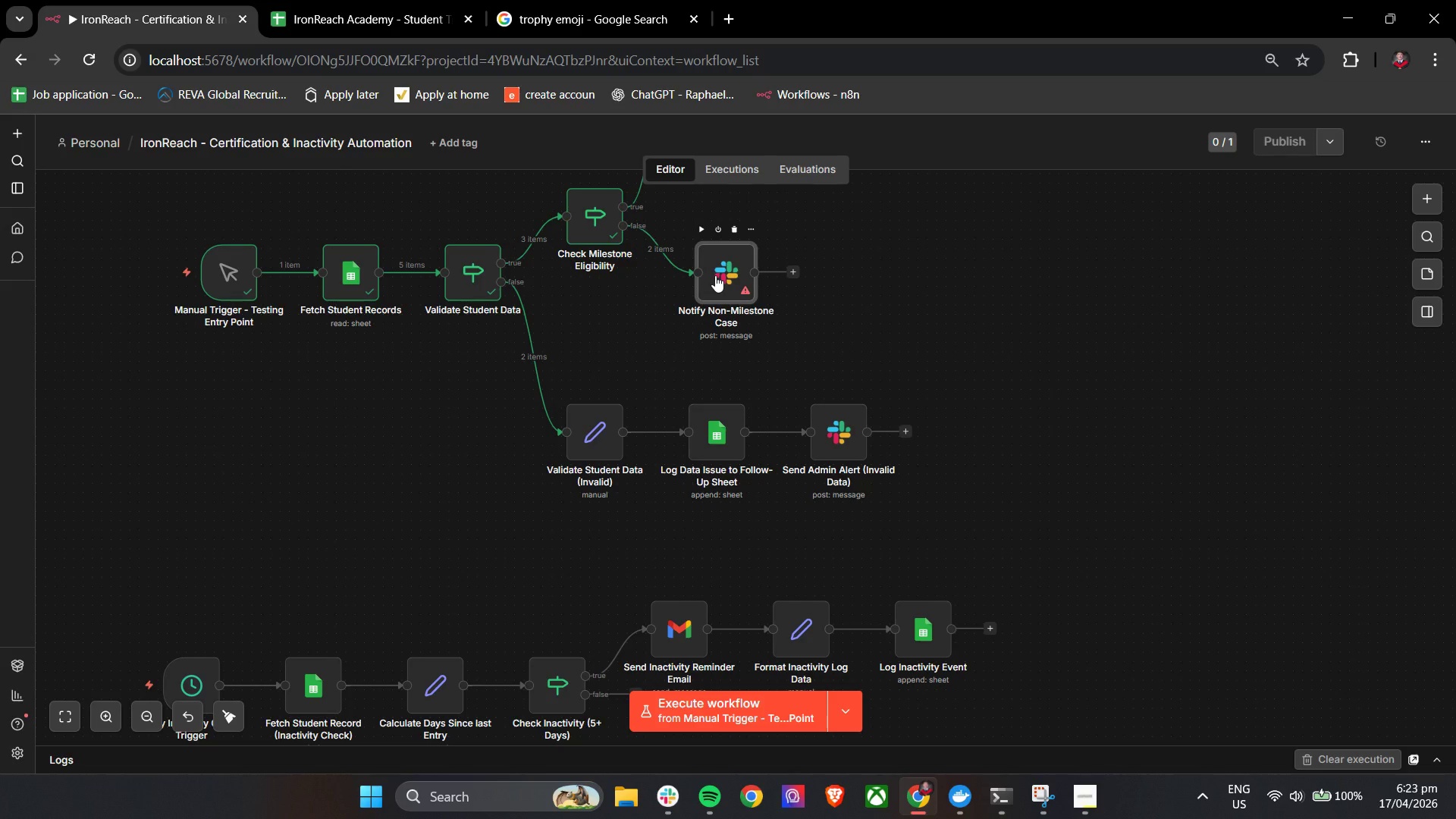 
triple_click([715, 275])
 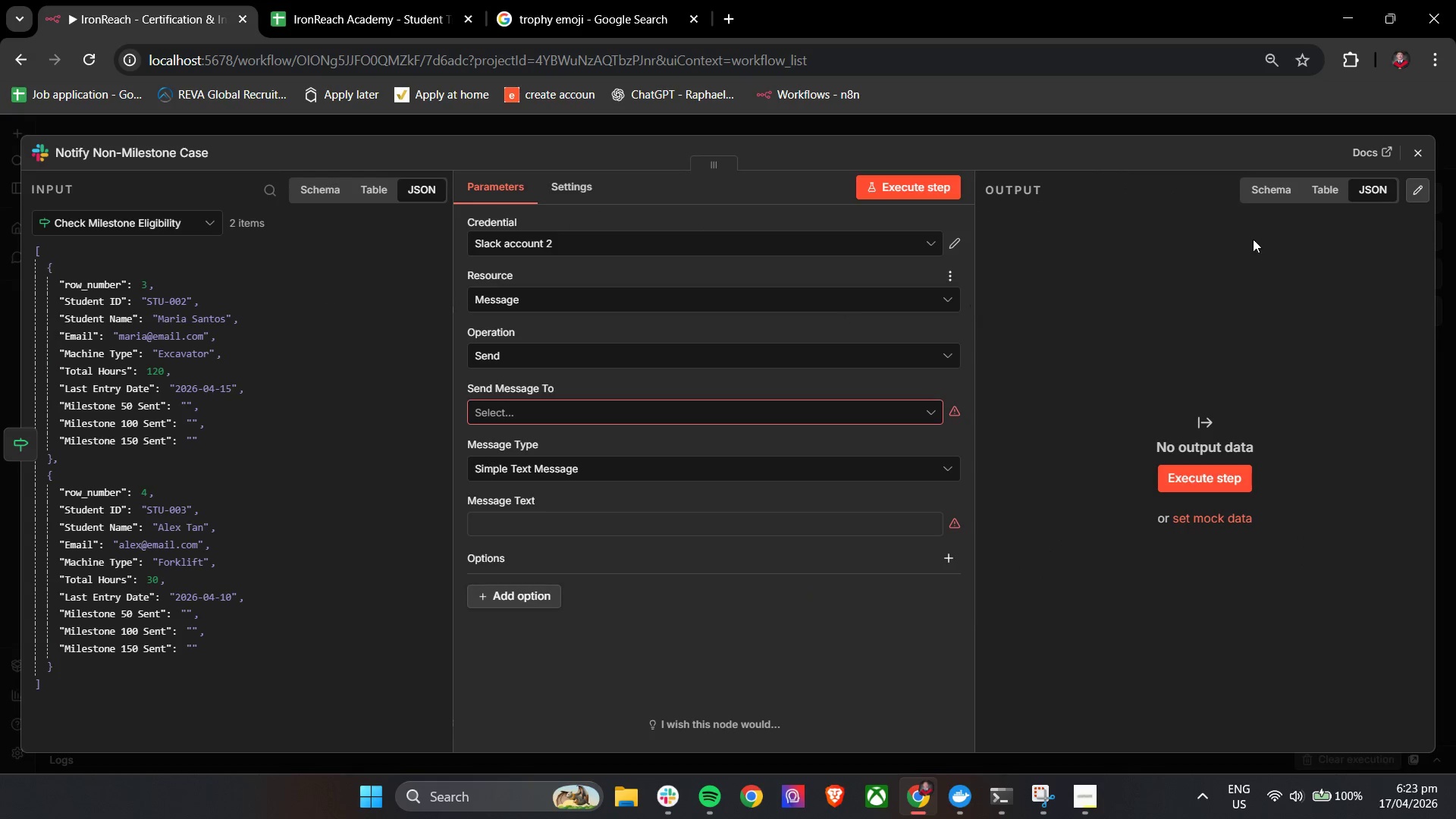 
left_click([1414, 147])
 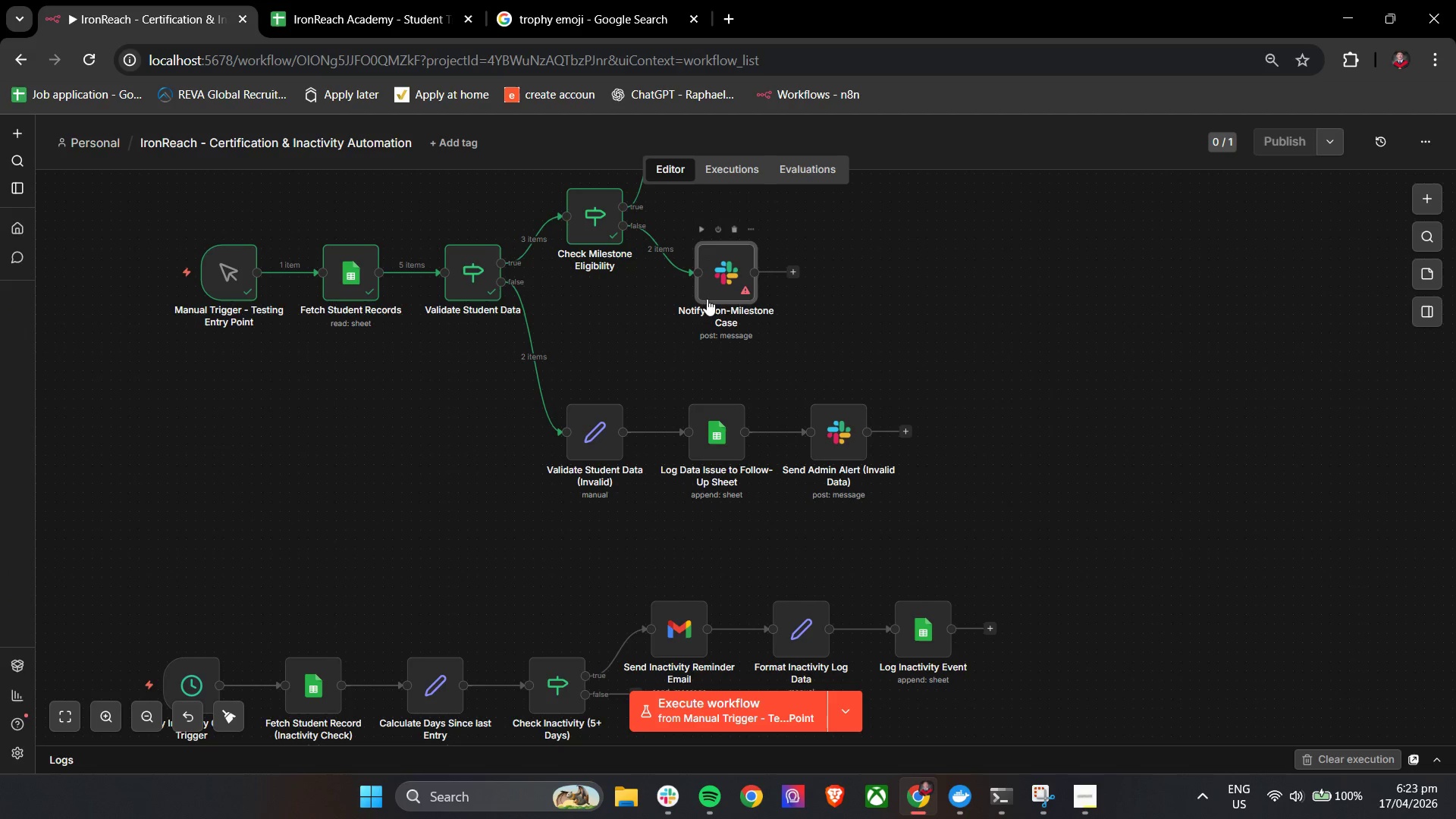 
left_click([817, 392])
 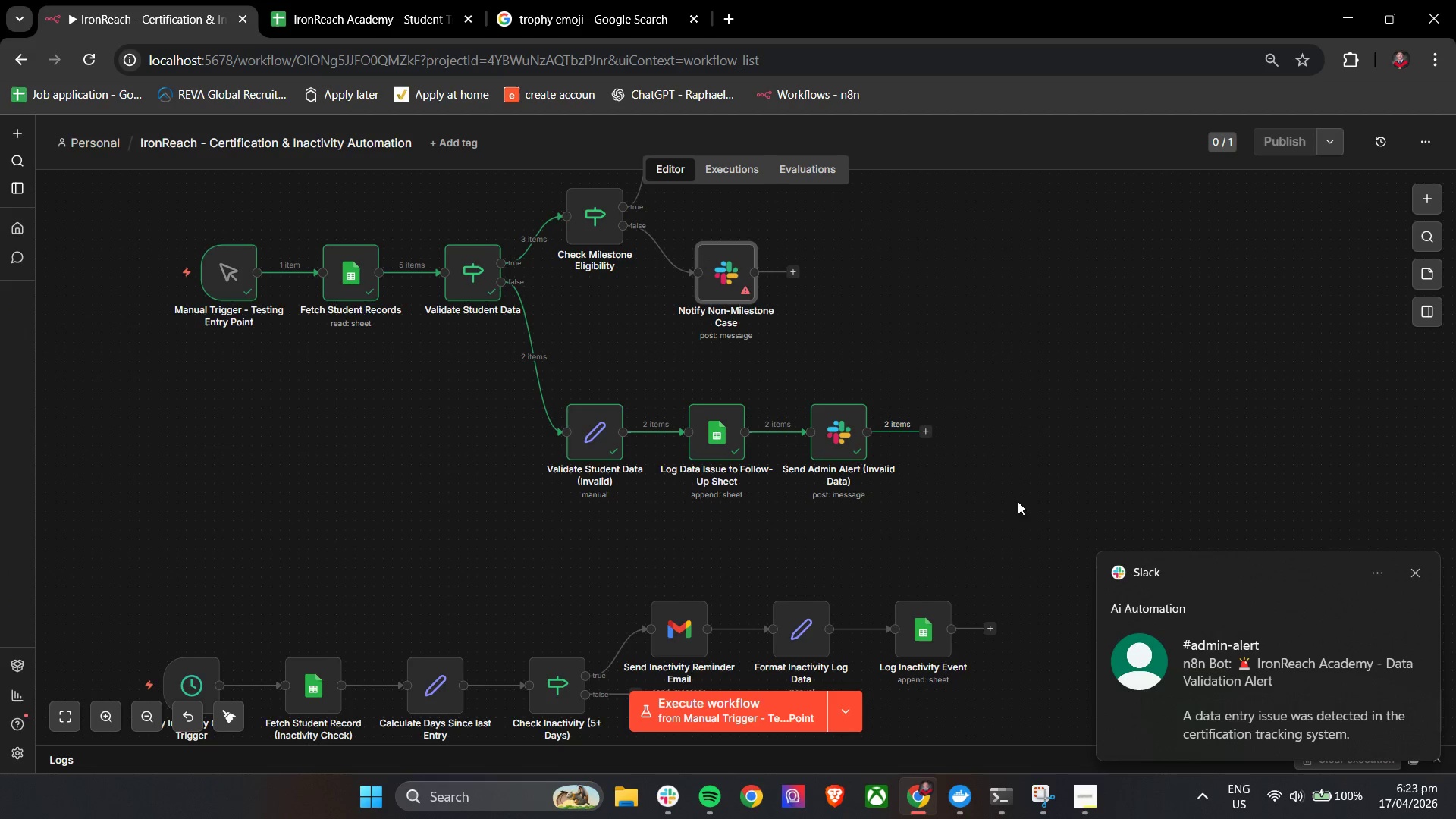 
wait(6.86)
 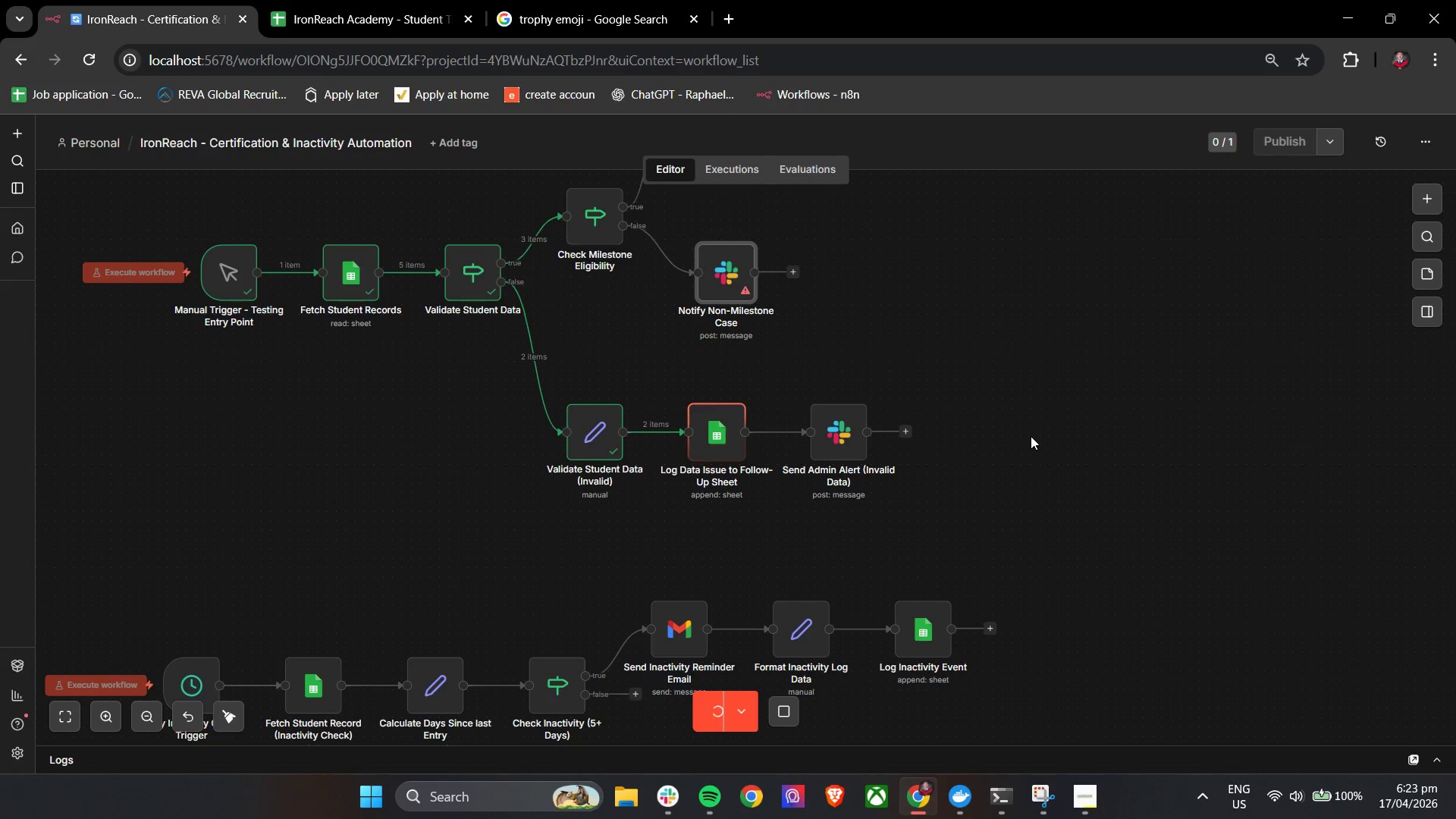 
left_click([661, 803])
 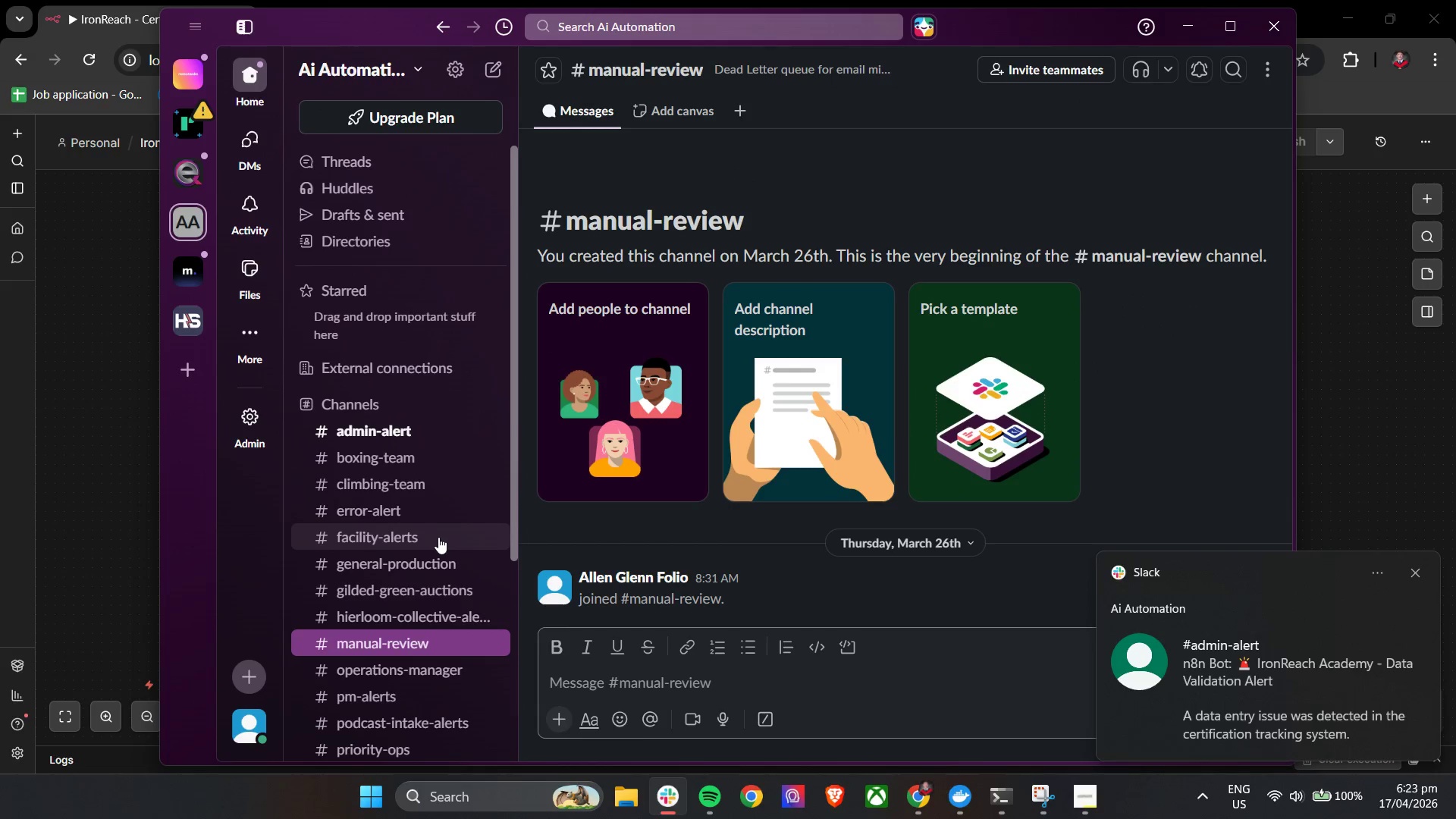 
scroll: coordinate [773, 535], scroll_direction: down, amount: 5.0
 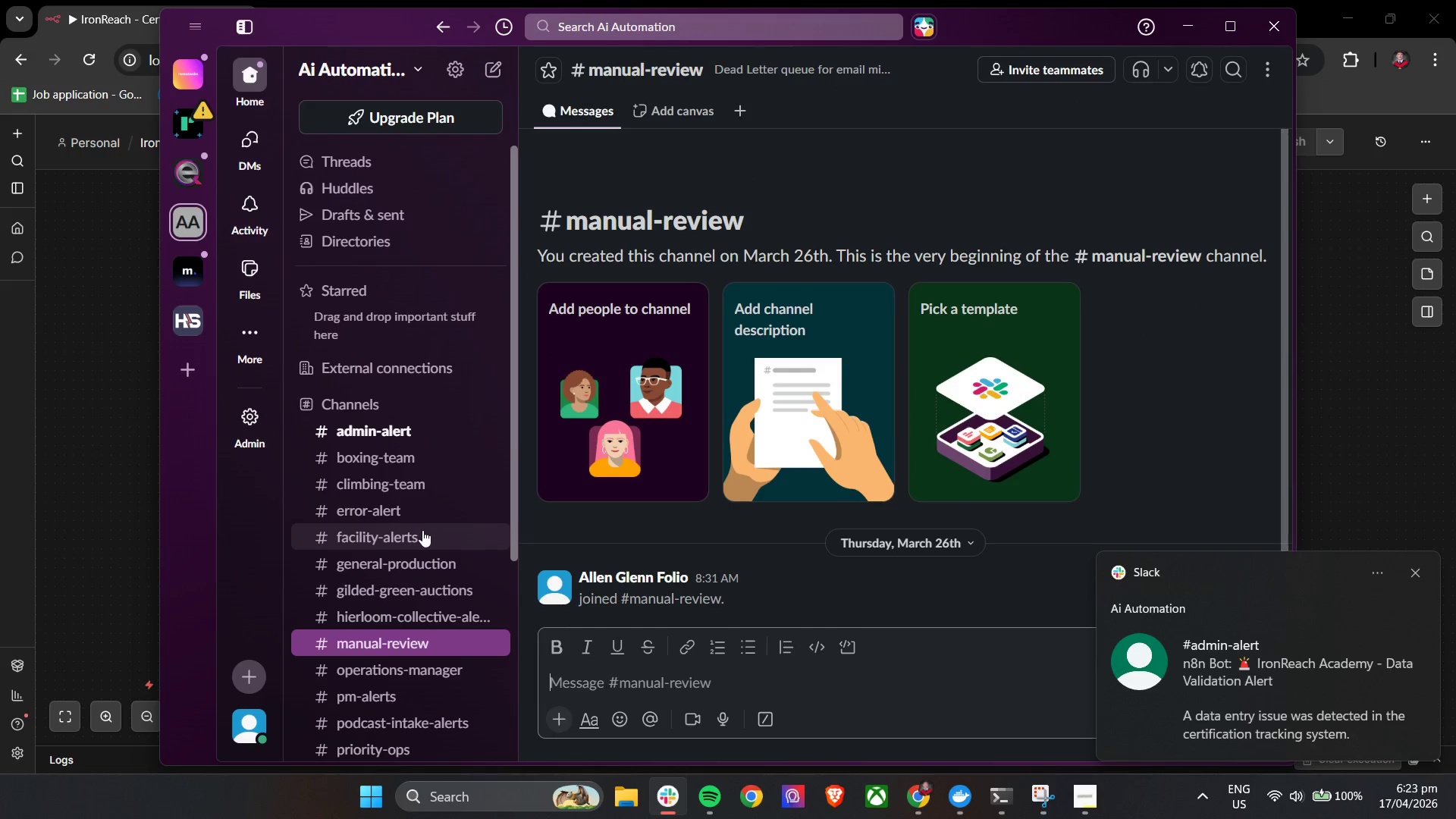 
left_click([415, 432])
 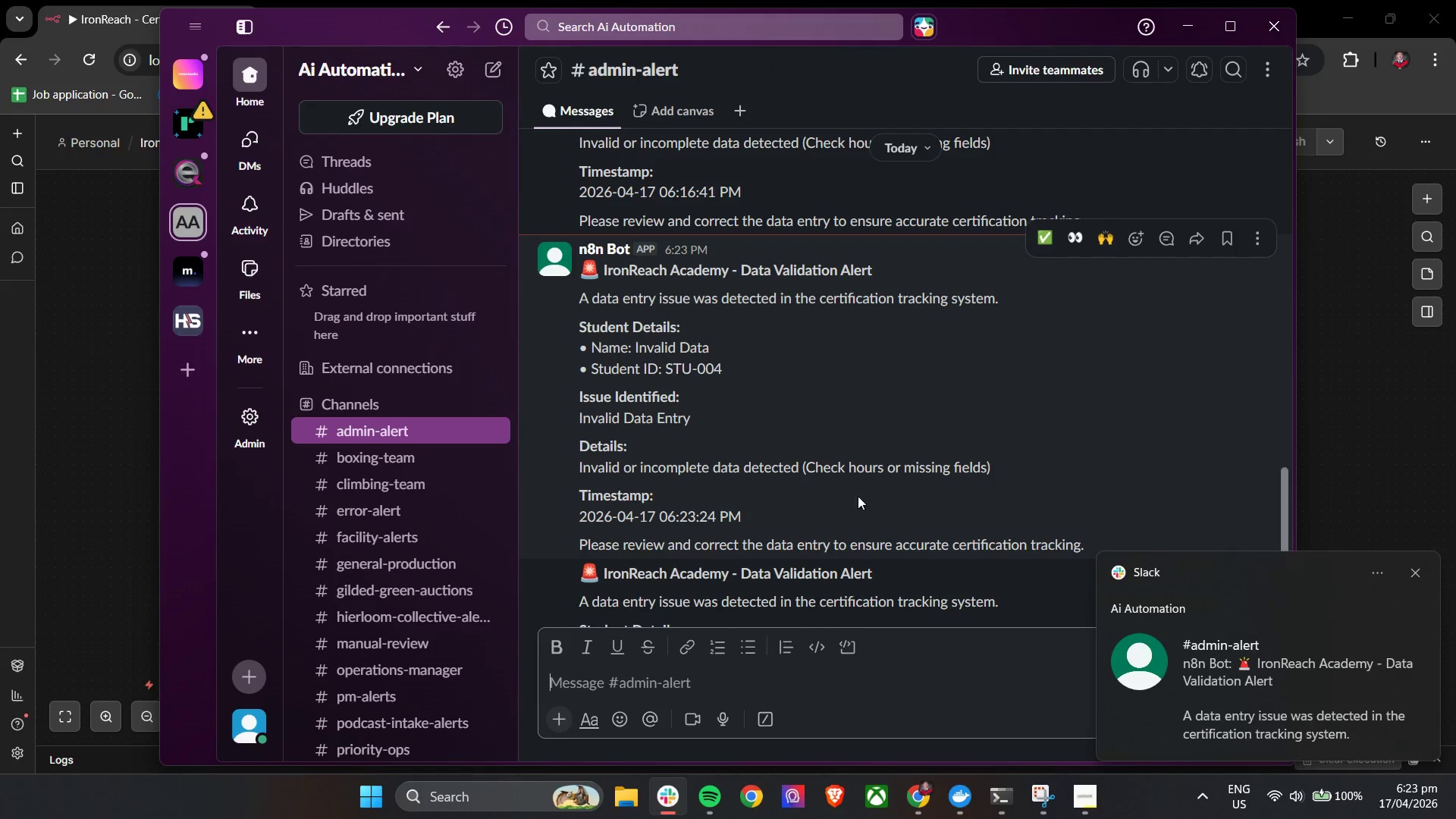 
scroll: coordinate [870, 496], scroll_direction: down, amount: 10.0
 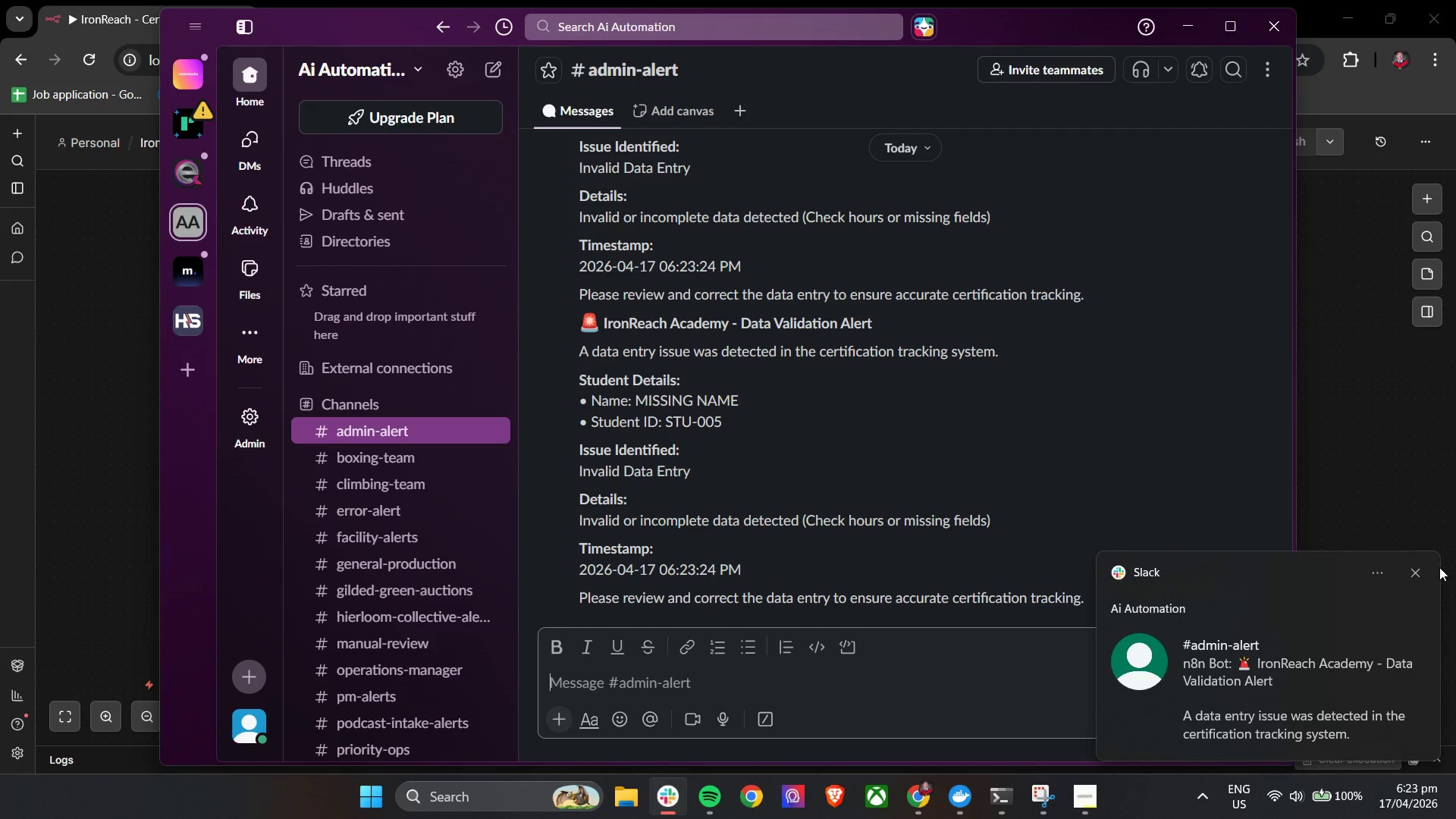 
left_click([1413, 570])
 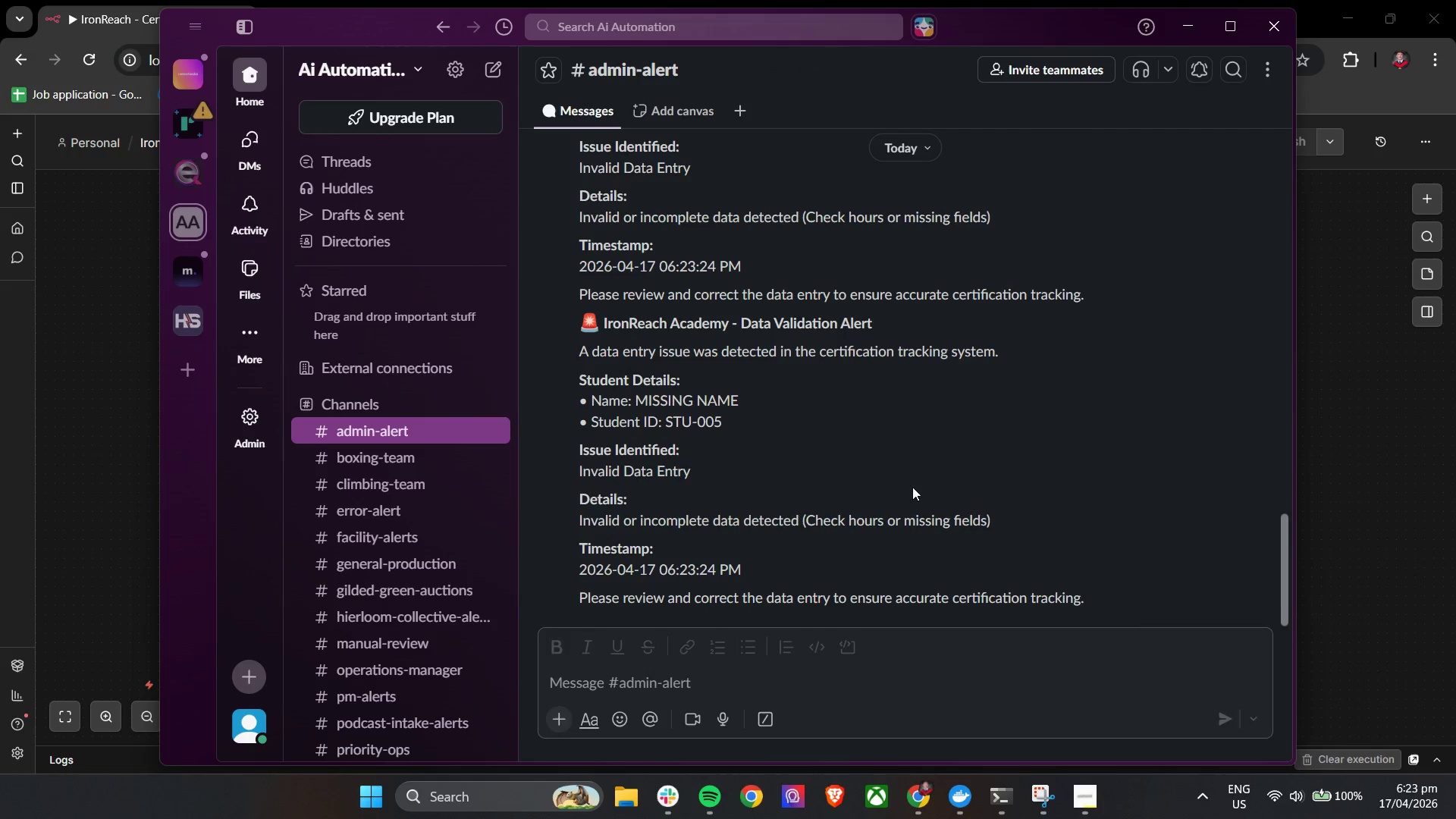 
scroll: coordinate [721, 480], scroll_direction: up, amount: 21.0
 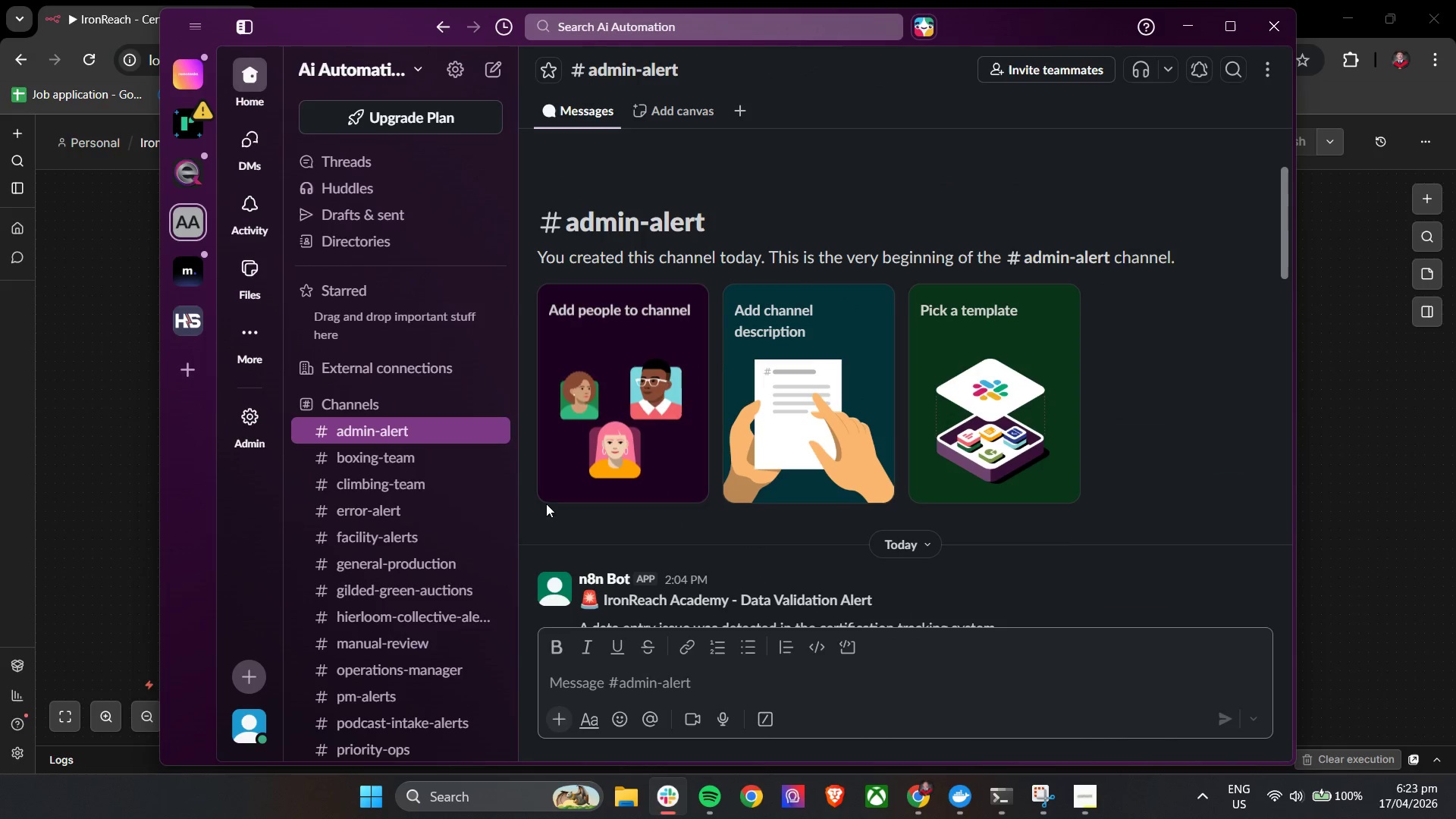 
scroll: coordinate [755, 547], scroll_direction: down, amount: 28.0
 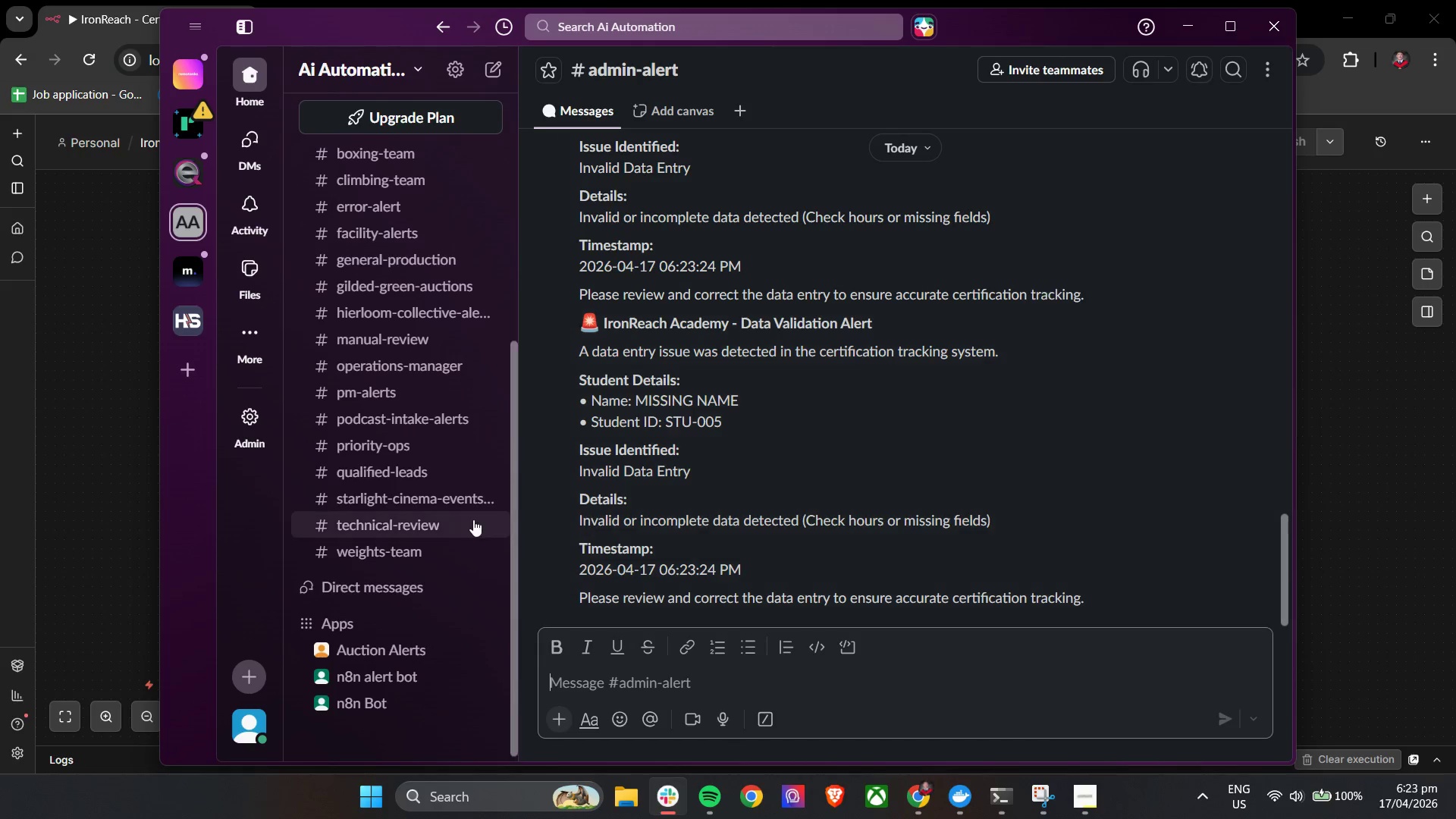 
scroll: coordinate [445, 529], scroll_direction: up, amount: 5.0
 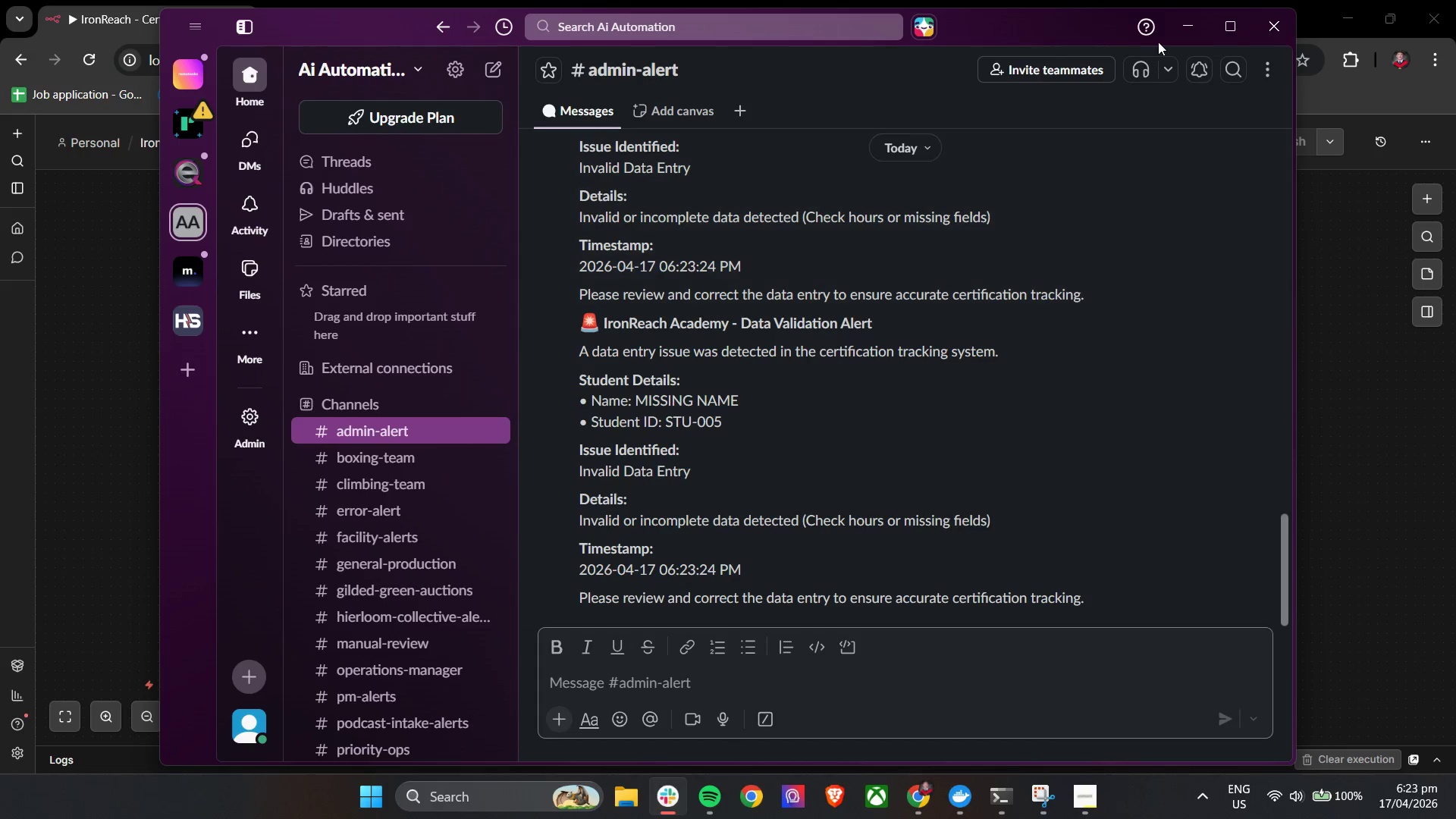 
left_click([1185, 27])
 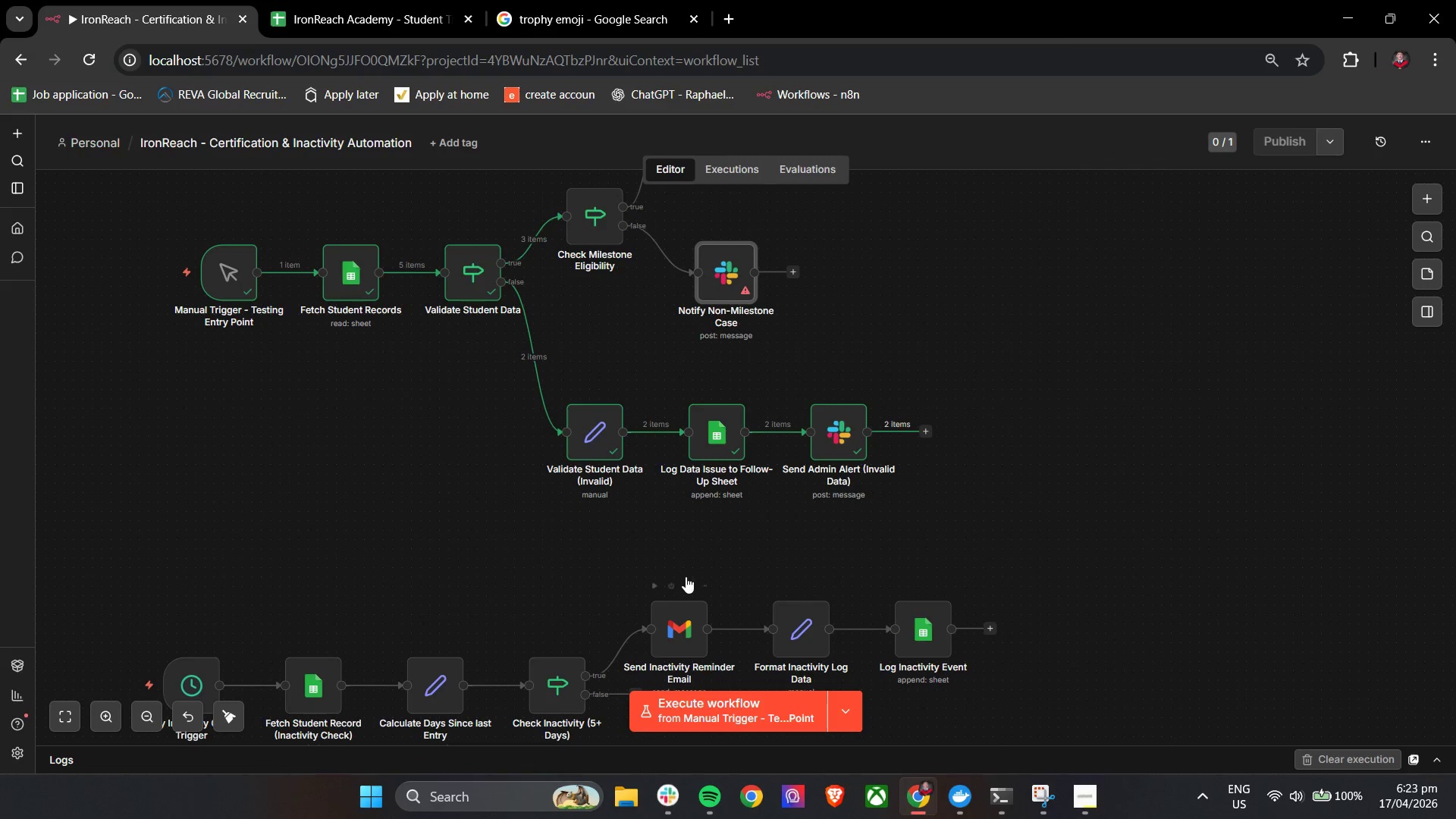 
scroll: coordinate [721, 485], scroll_direction: up, amount: 3.0
 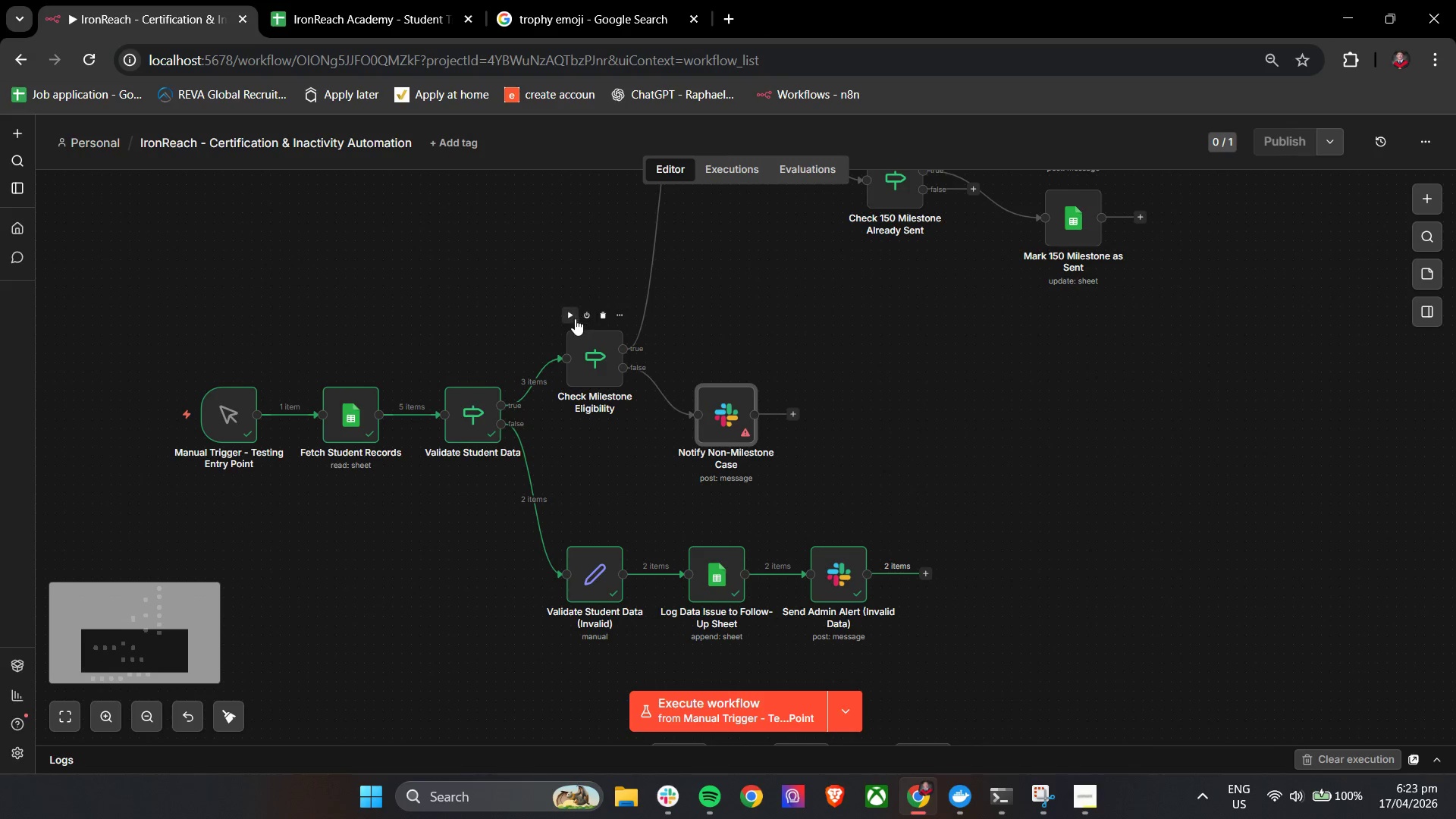 
left_click([574, 318])
 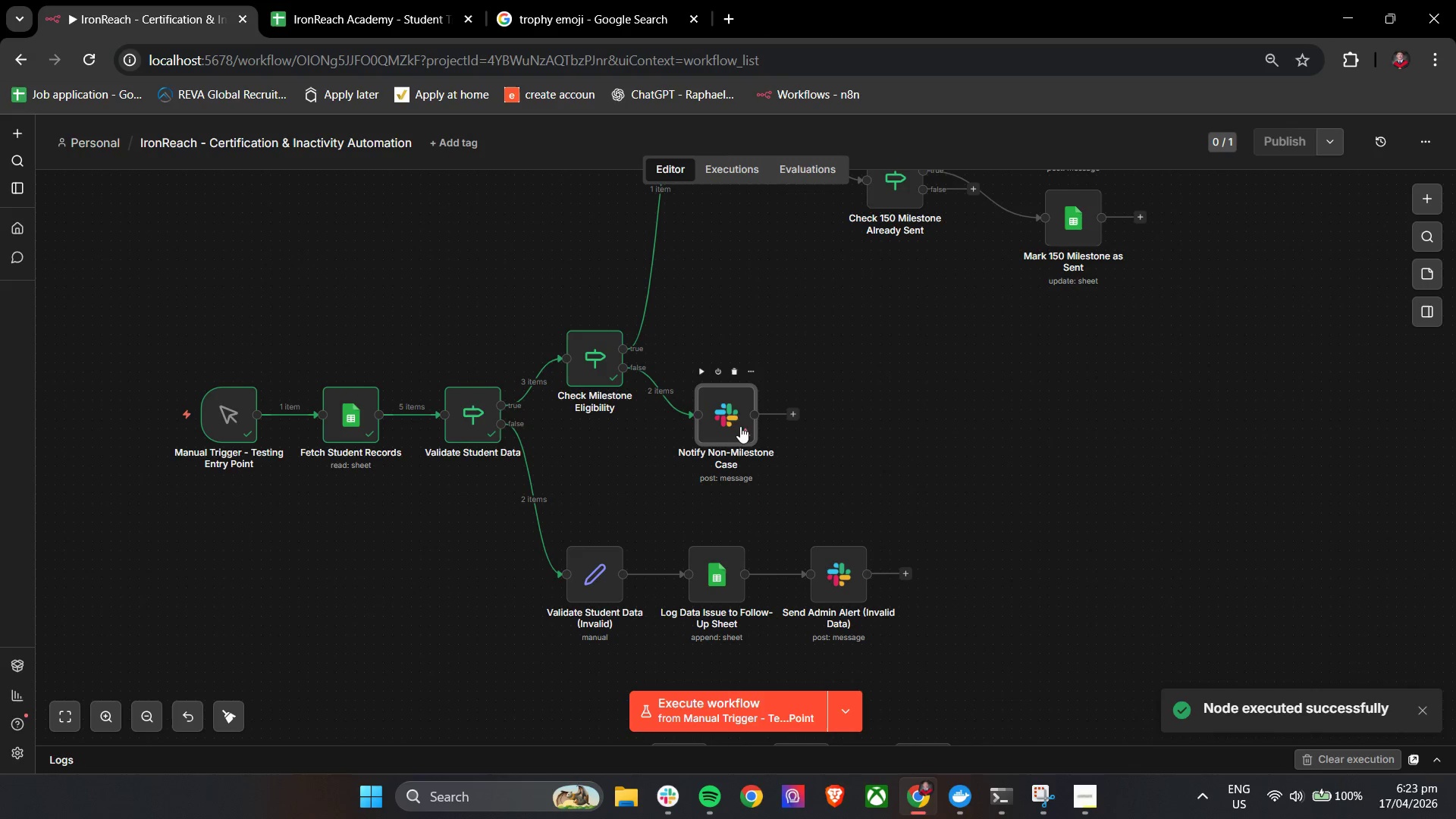 
double_click([733, 413])
 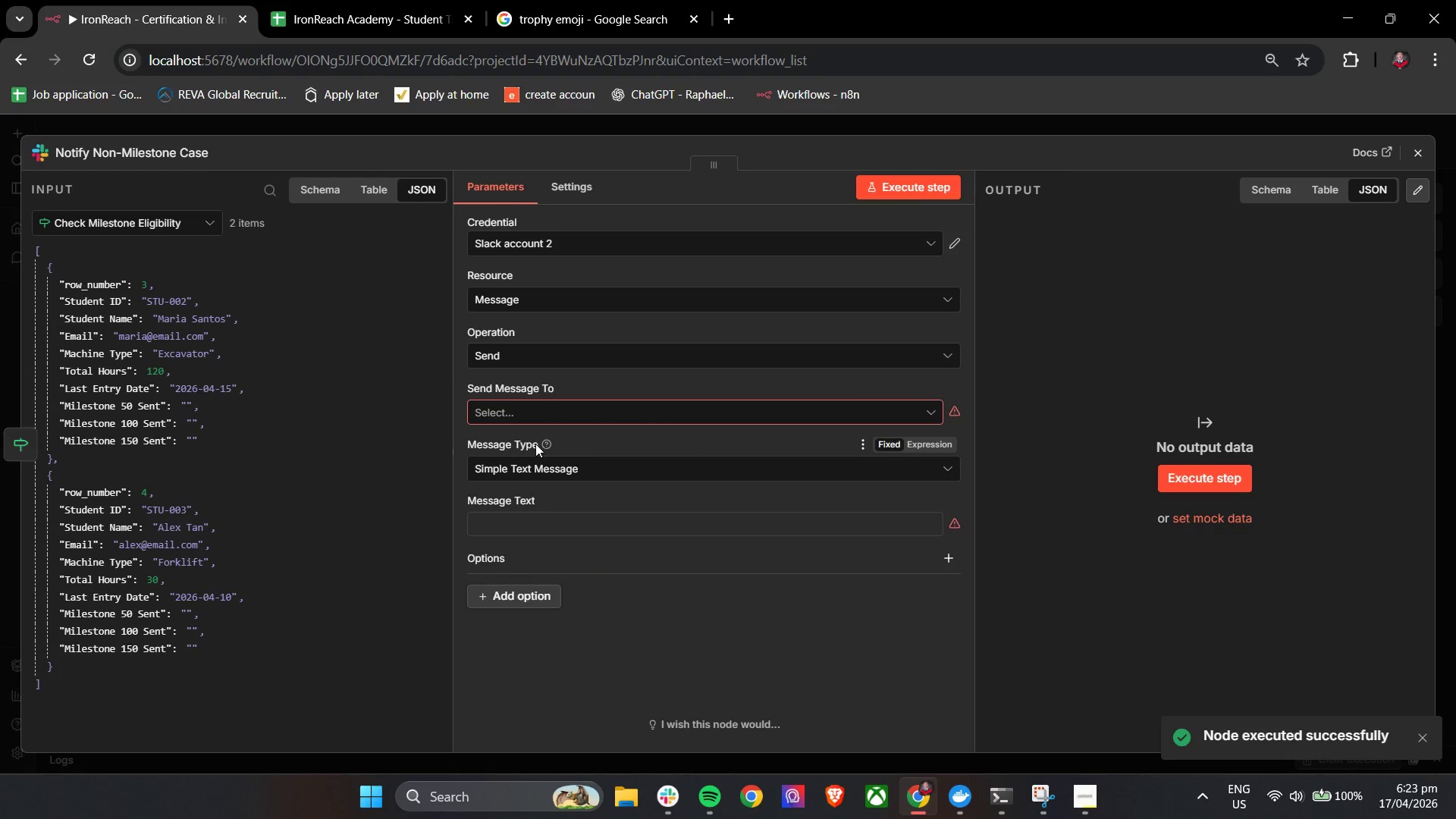 
left_click([623, 412])
 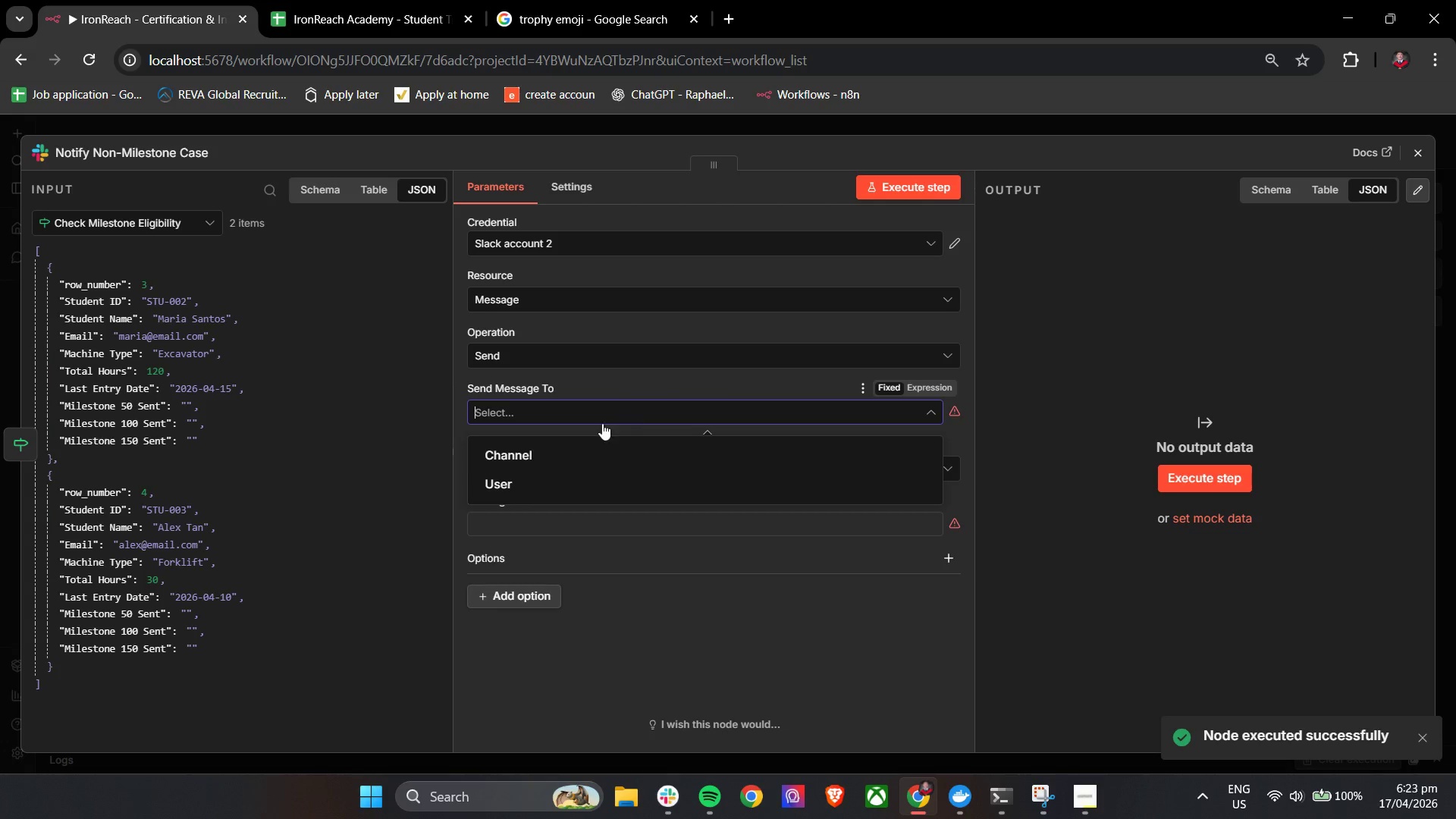 
left_click([534, 455])
 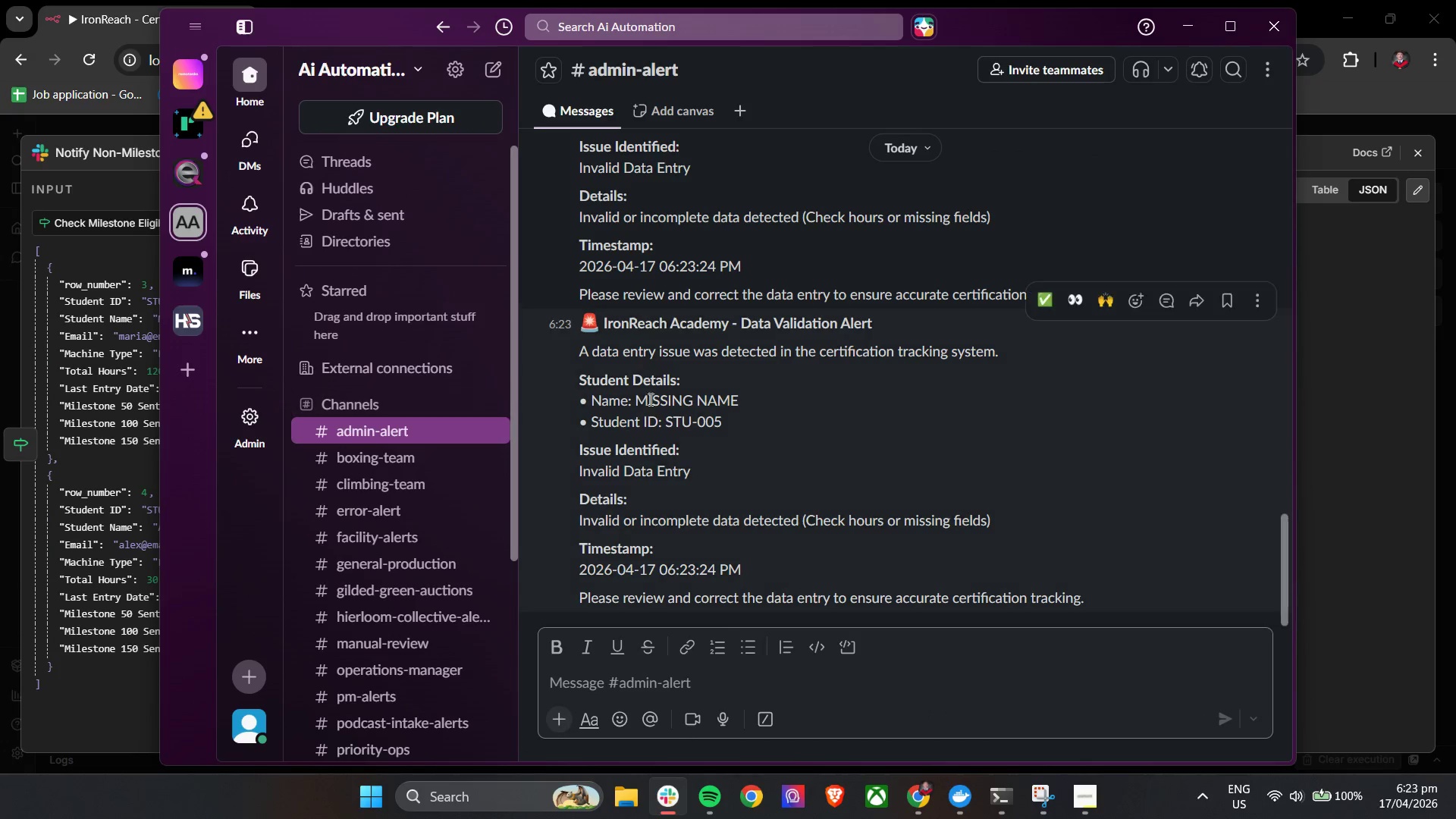 
left_click([627, 73])
 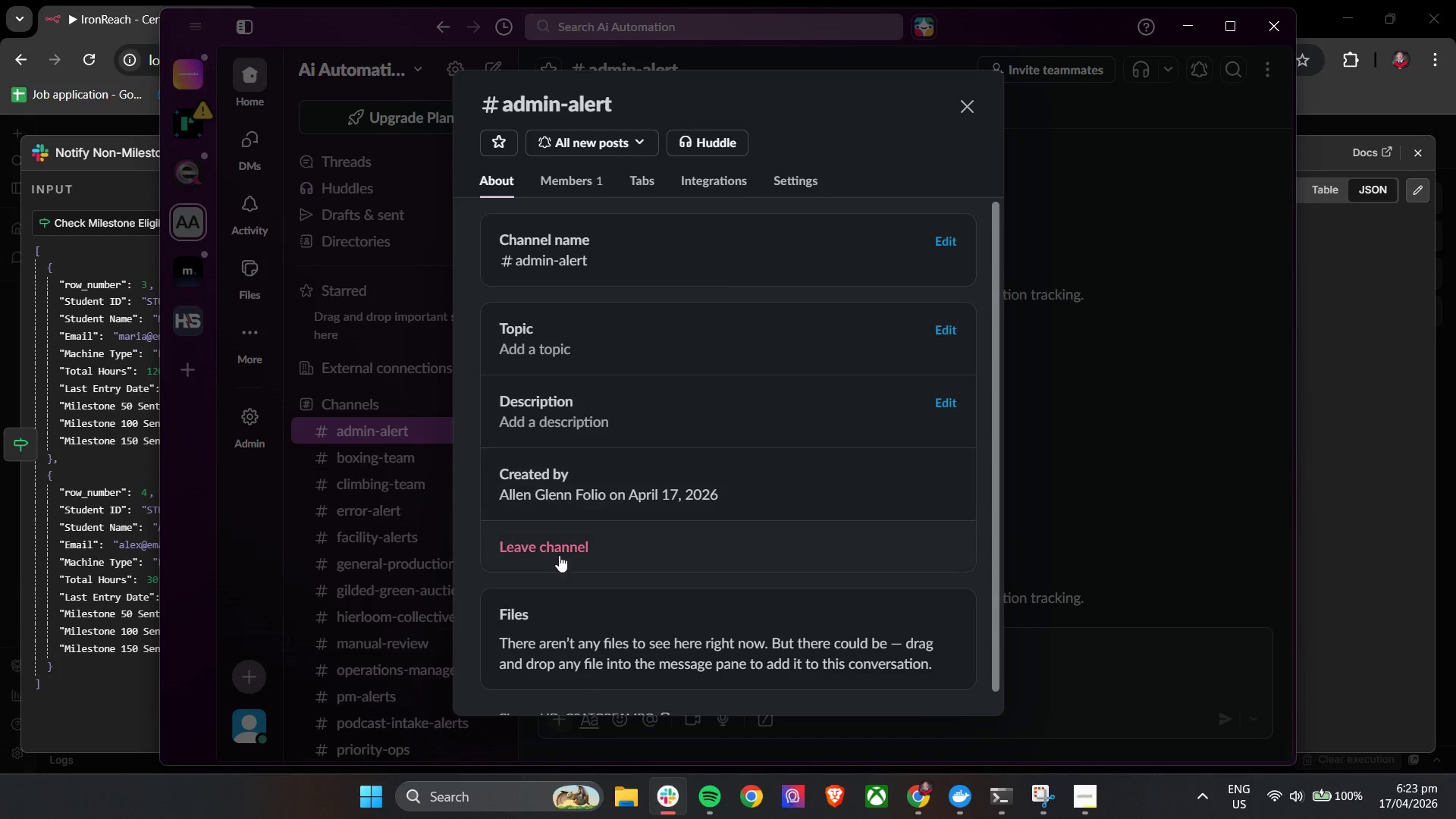 
scroll: coordinate [609, 575], scroll_direction: down, amount: 4.0
 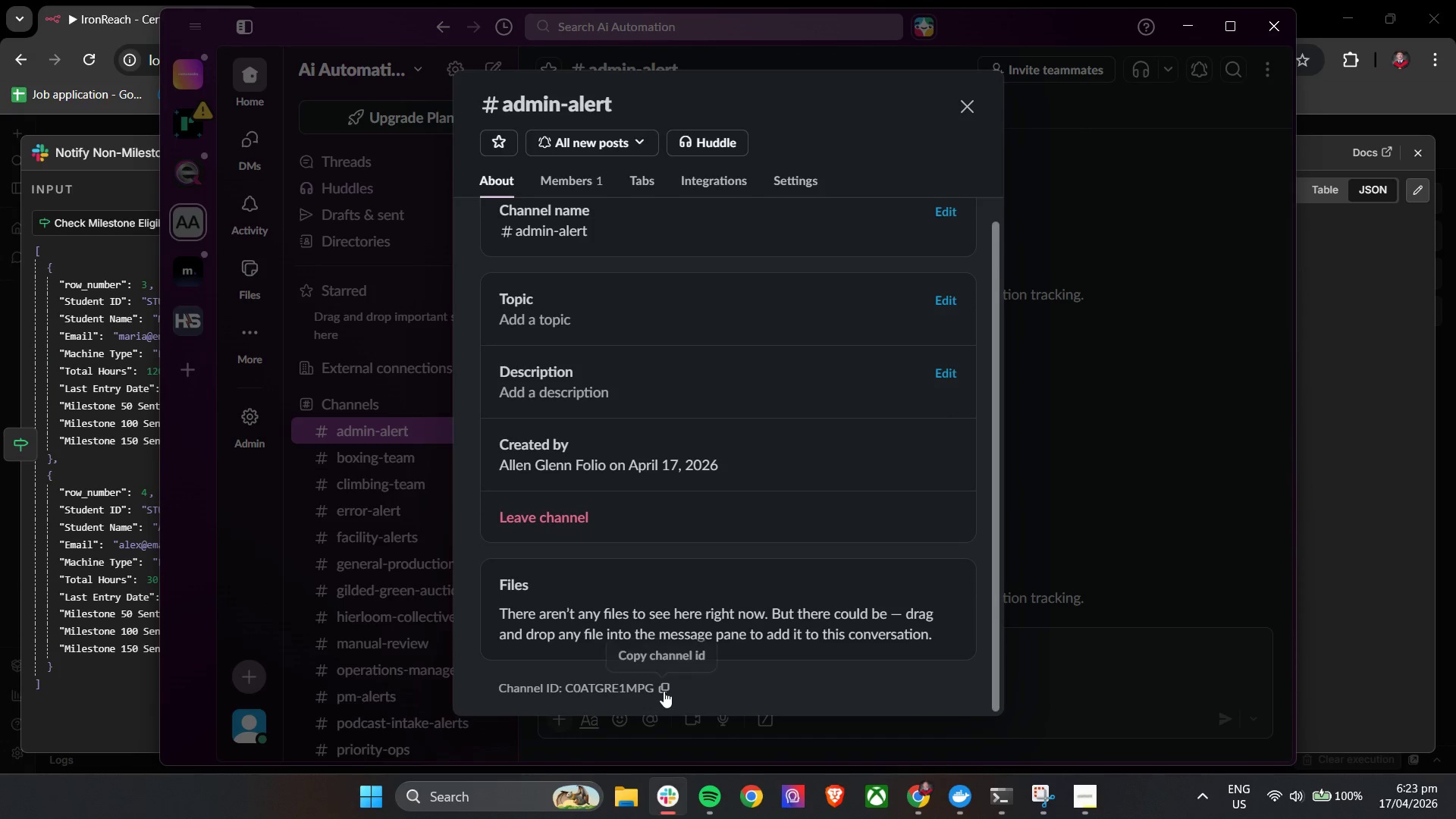 
left_click([661, 681])
 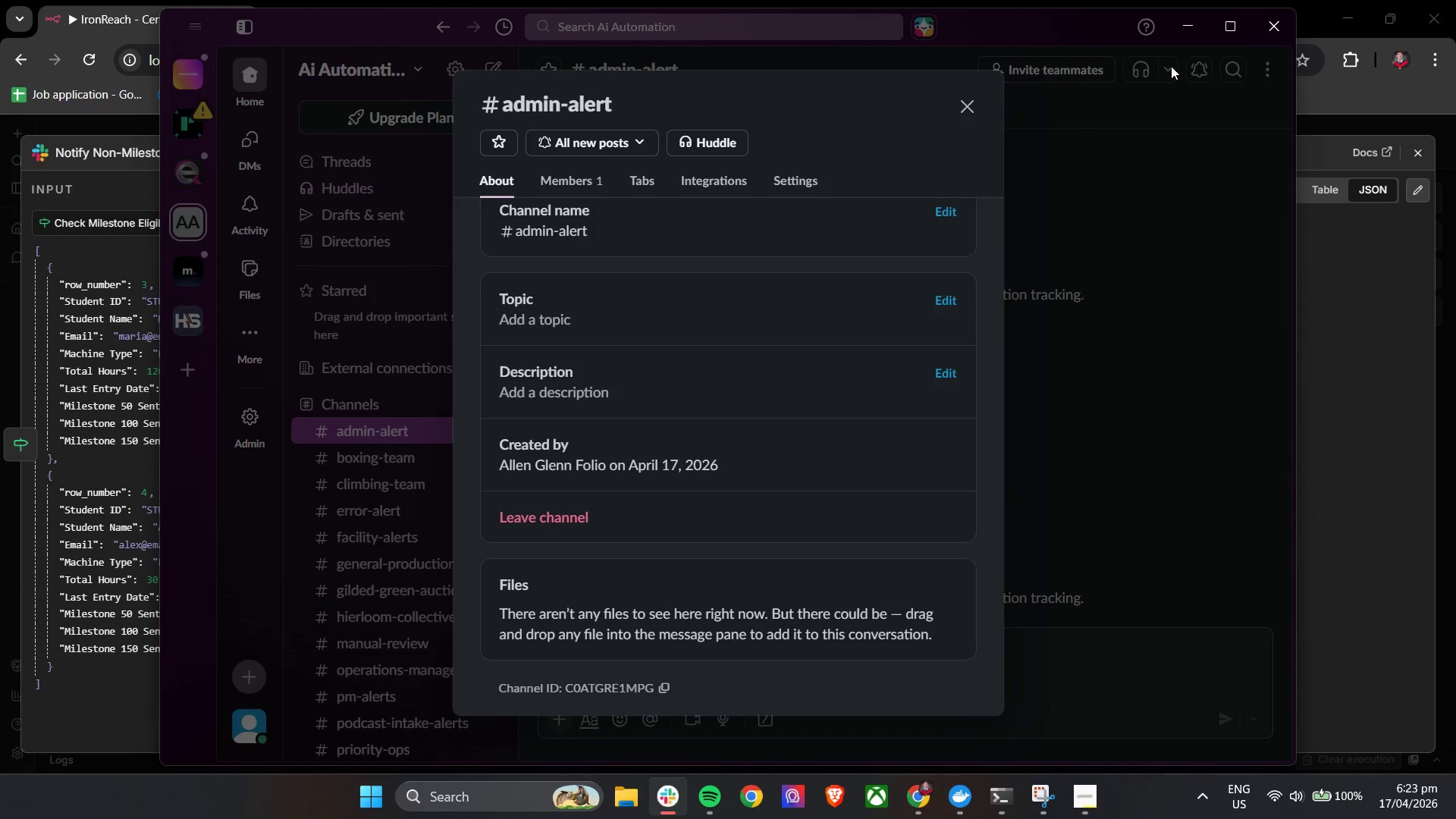 
left_click([1191, 26])
 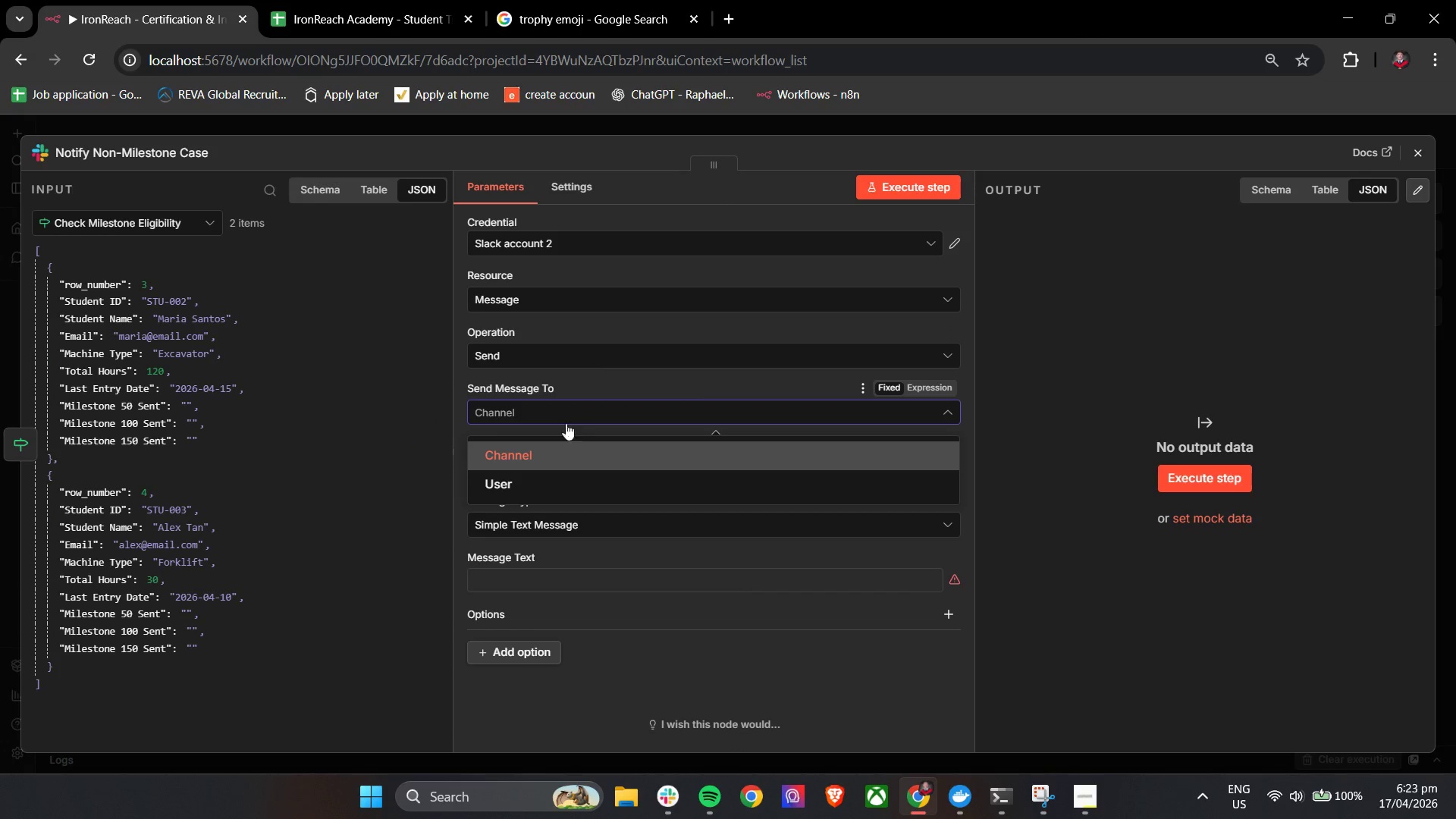 
left_click([554, 464])
 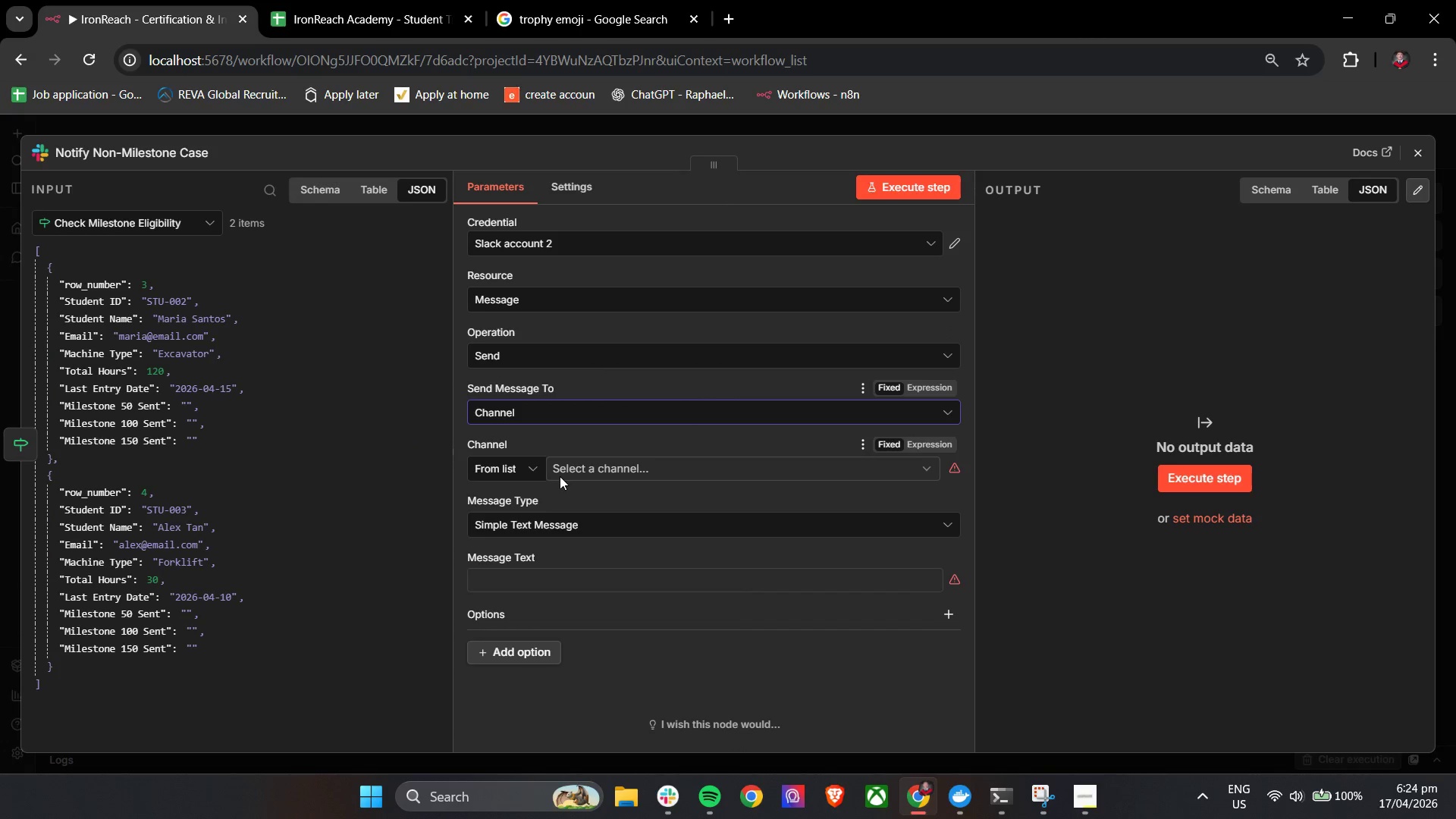 
left_click([534, 472])
 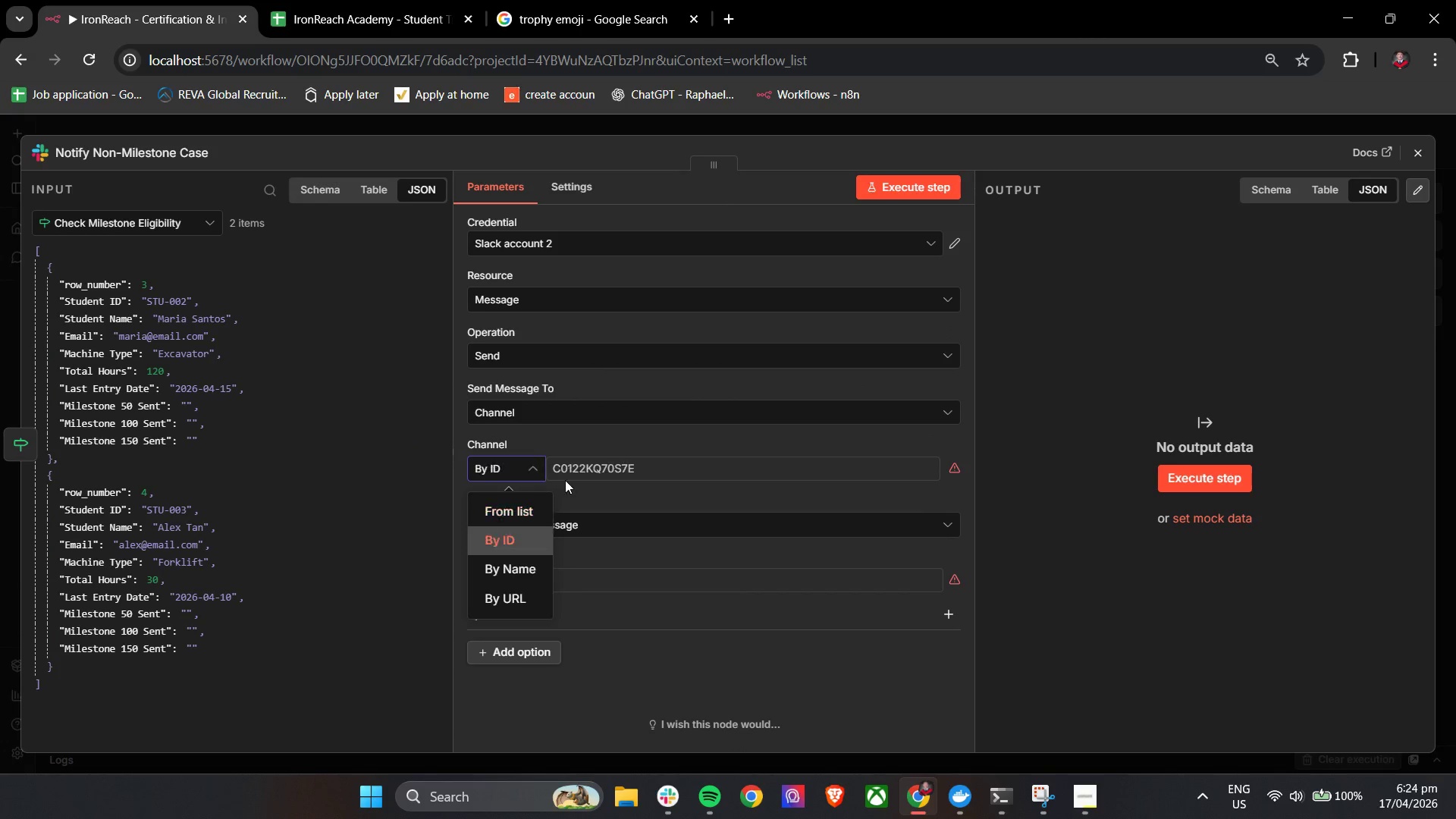 
double_click([575, 469])
 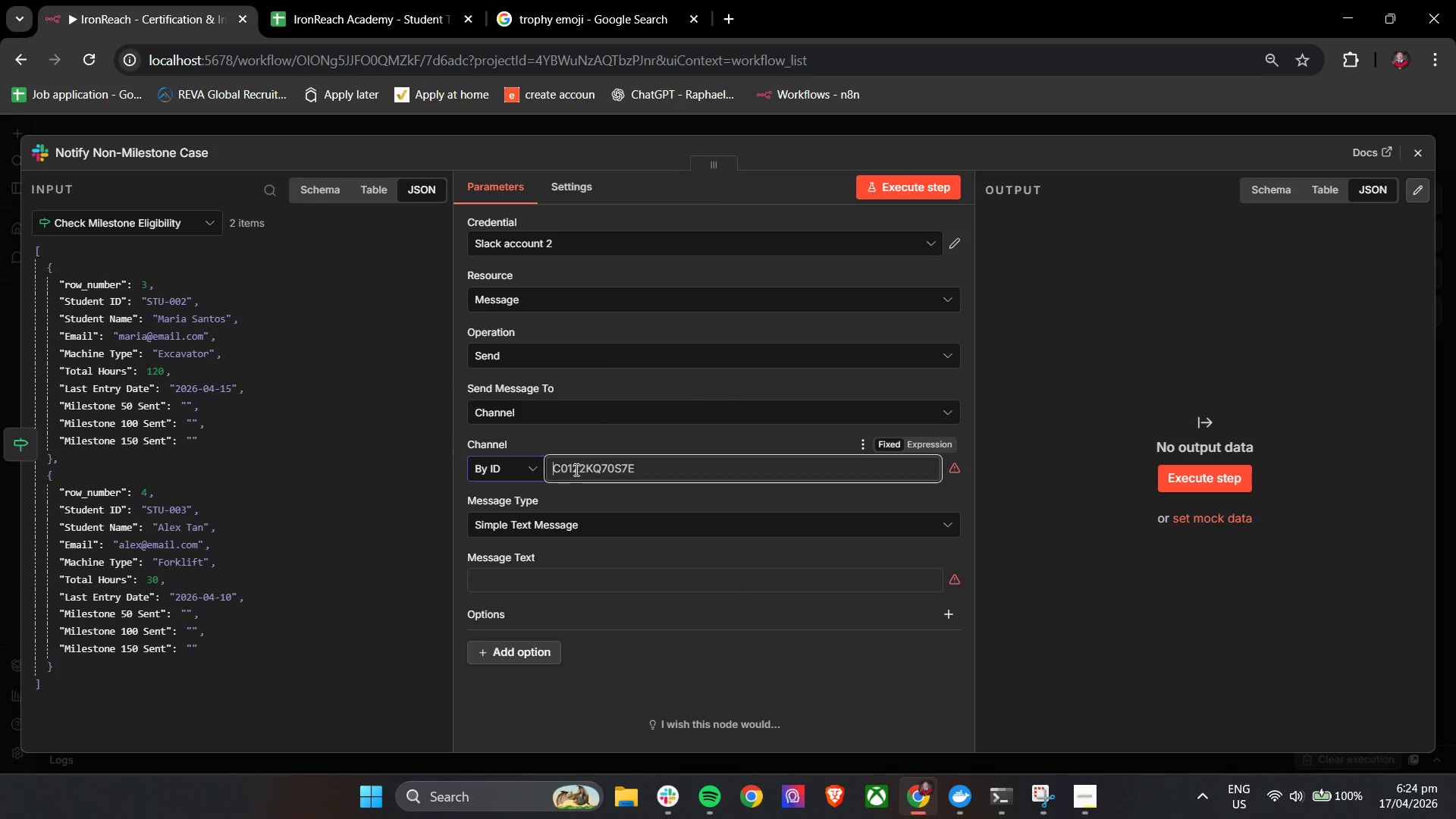 
key(Control+V)
 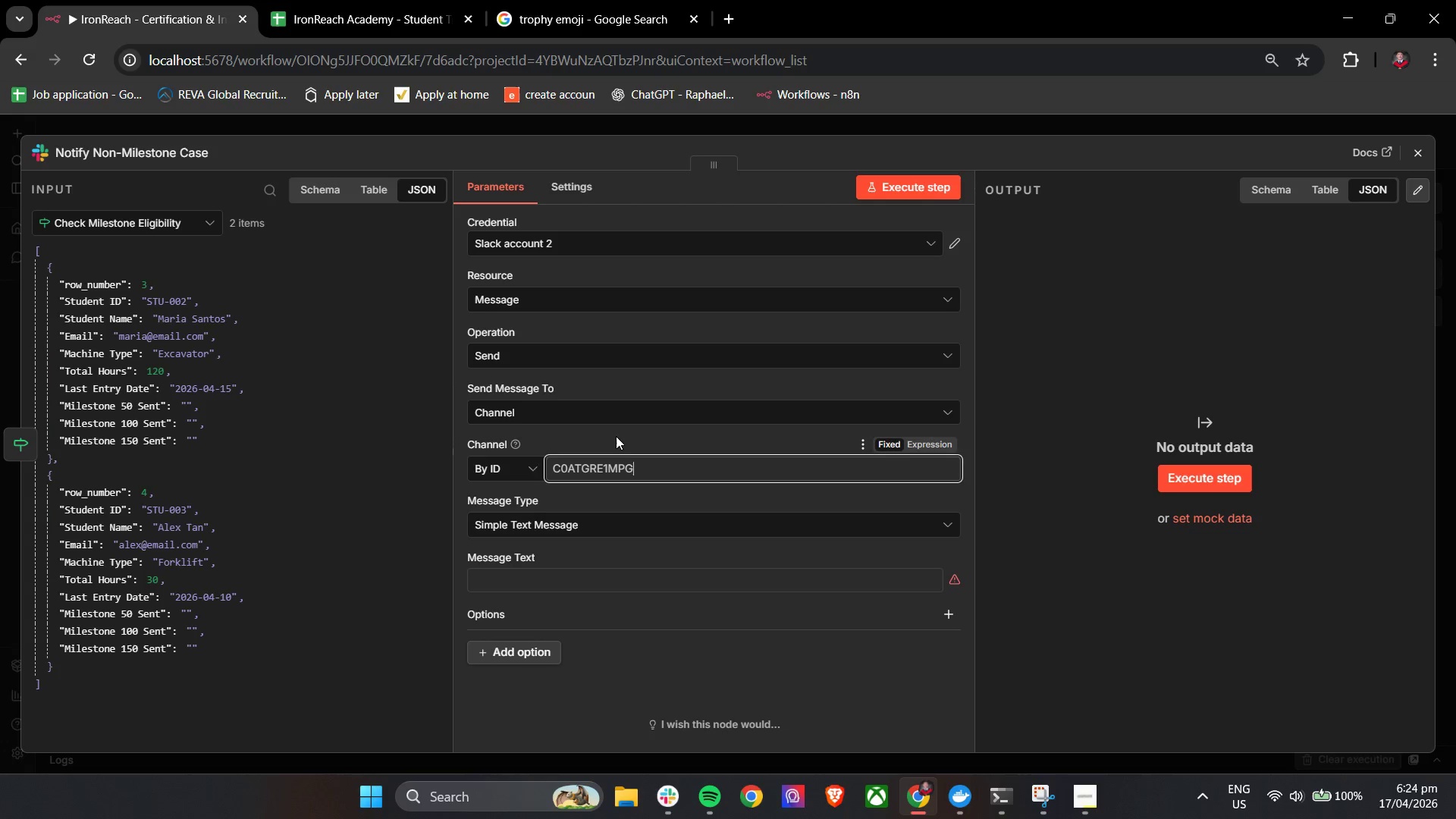 
left_click([616, 436])
 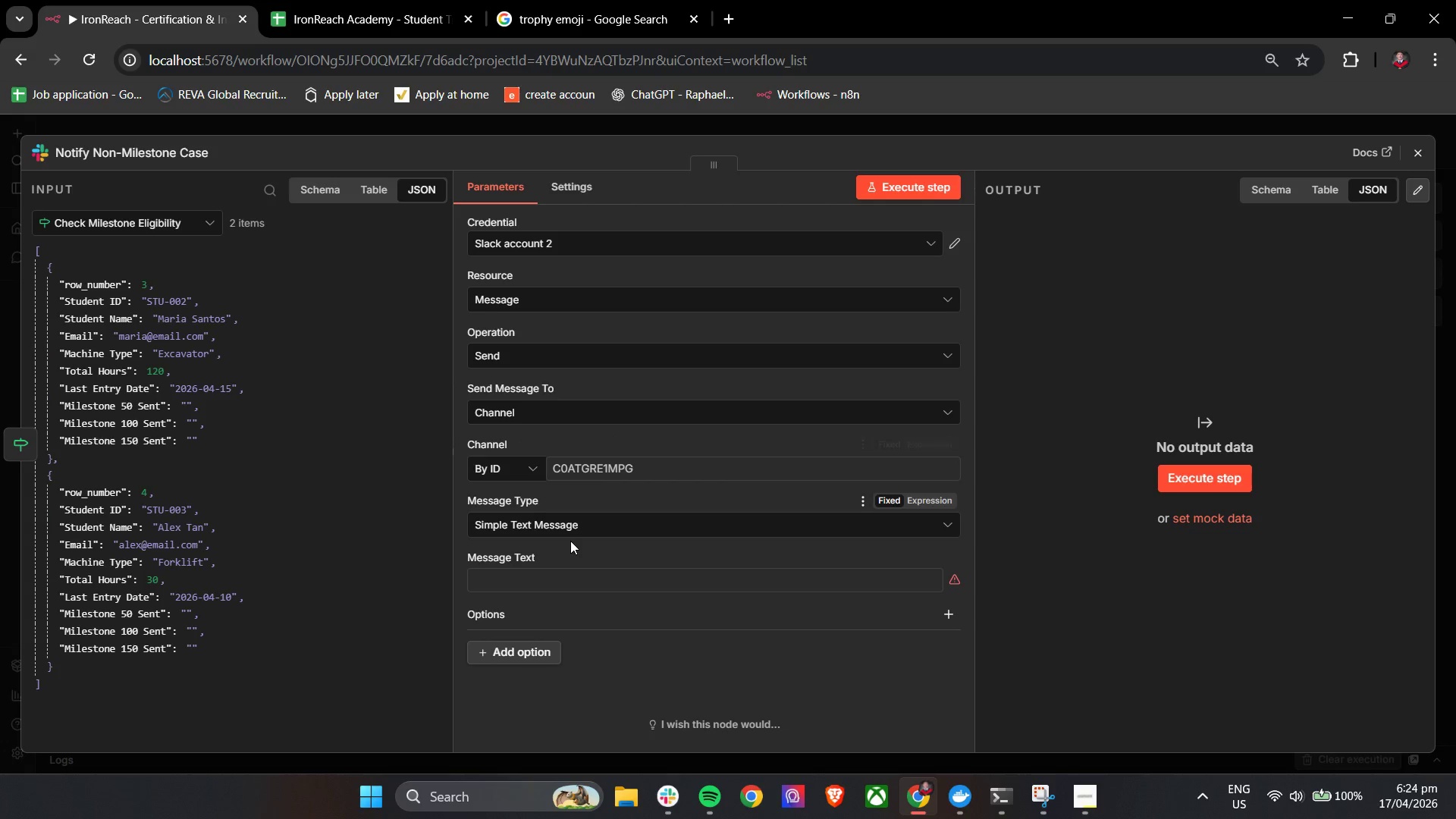 
left_click([577, 529])
 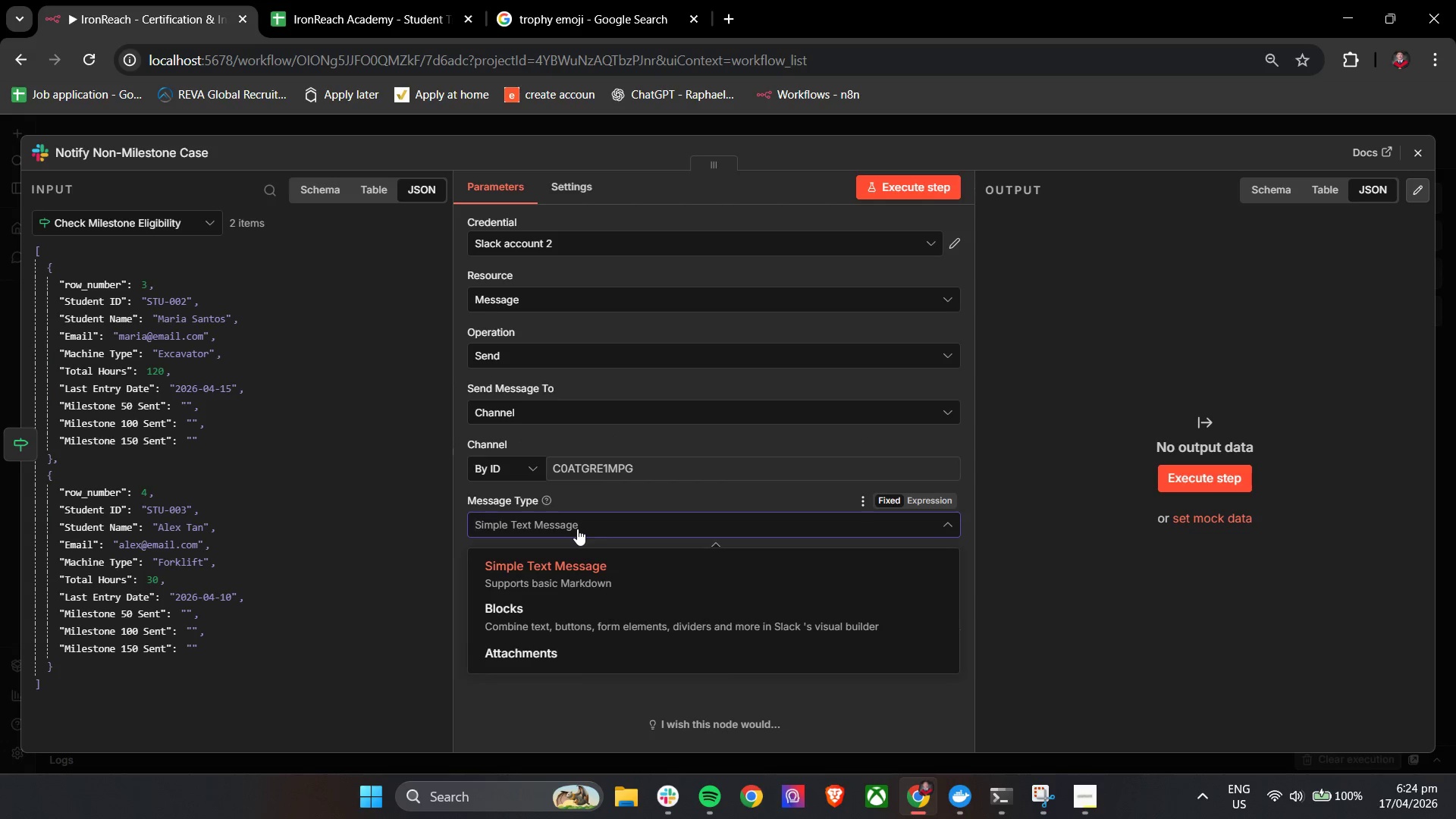 
left_click([577, 529])
 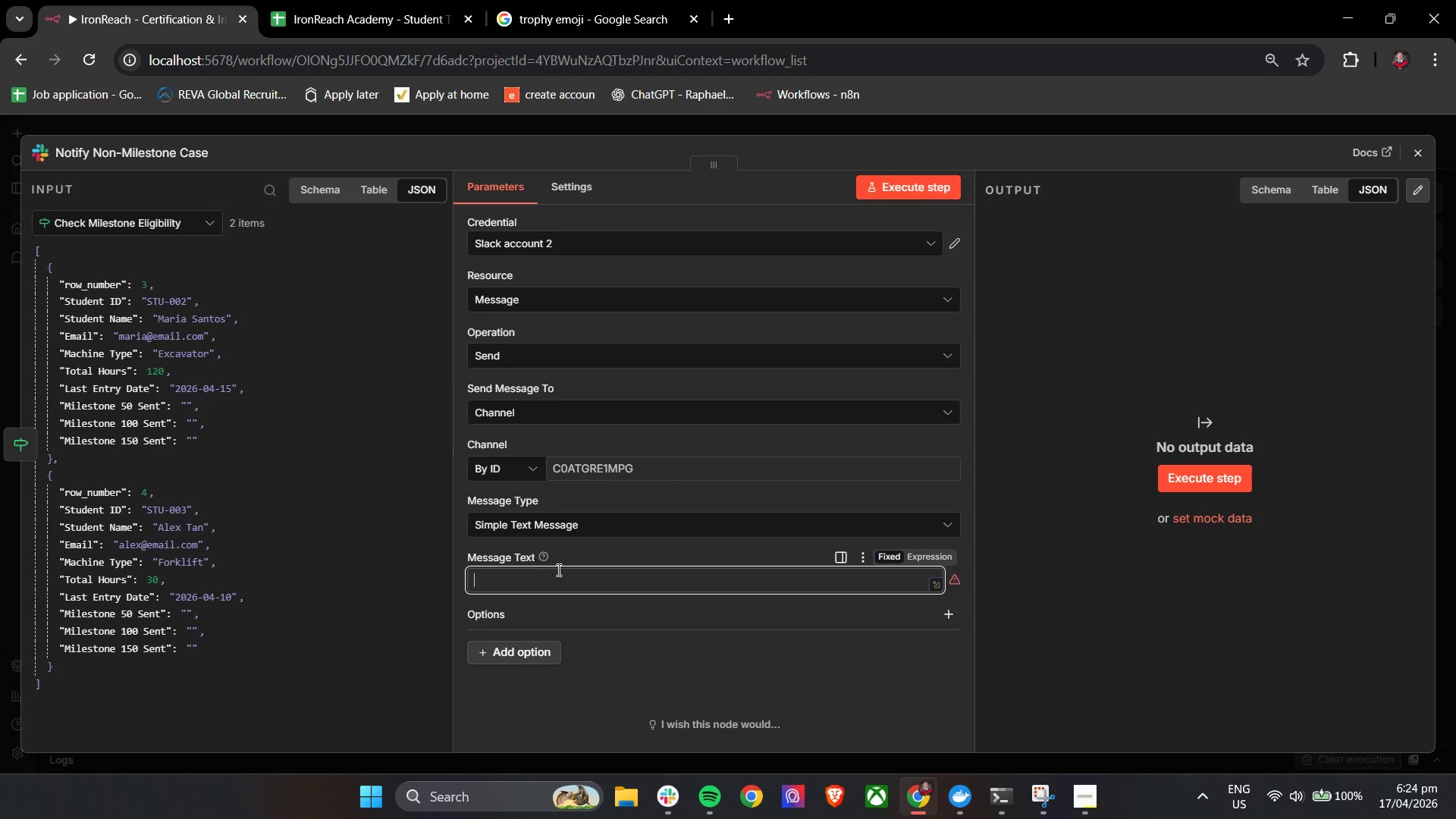 
left_click([918, 556])
 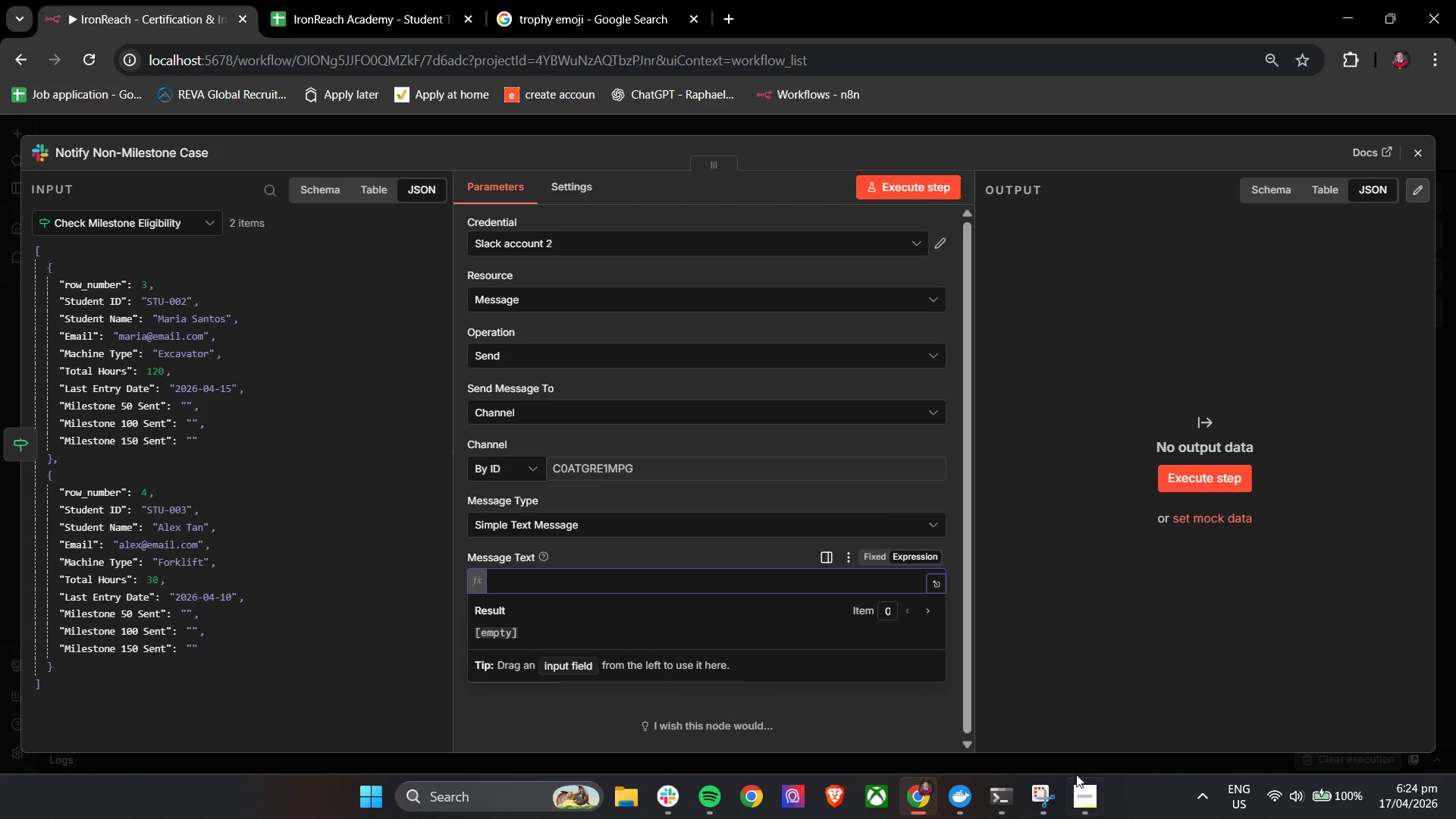 
left_click_drag(start_coordinate=[1081, 793], to_coordinate=[1084, 797])
 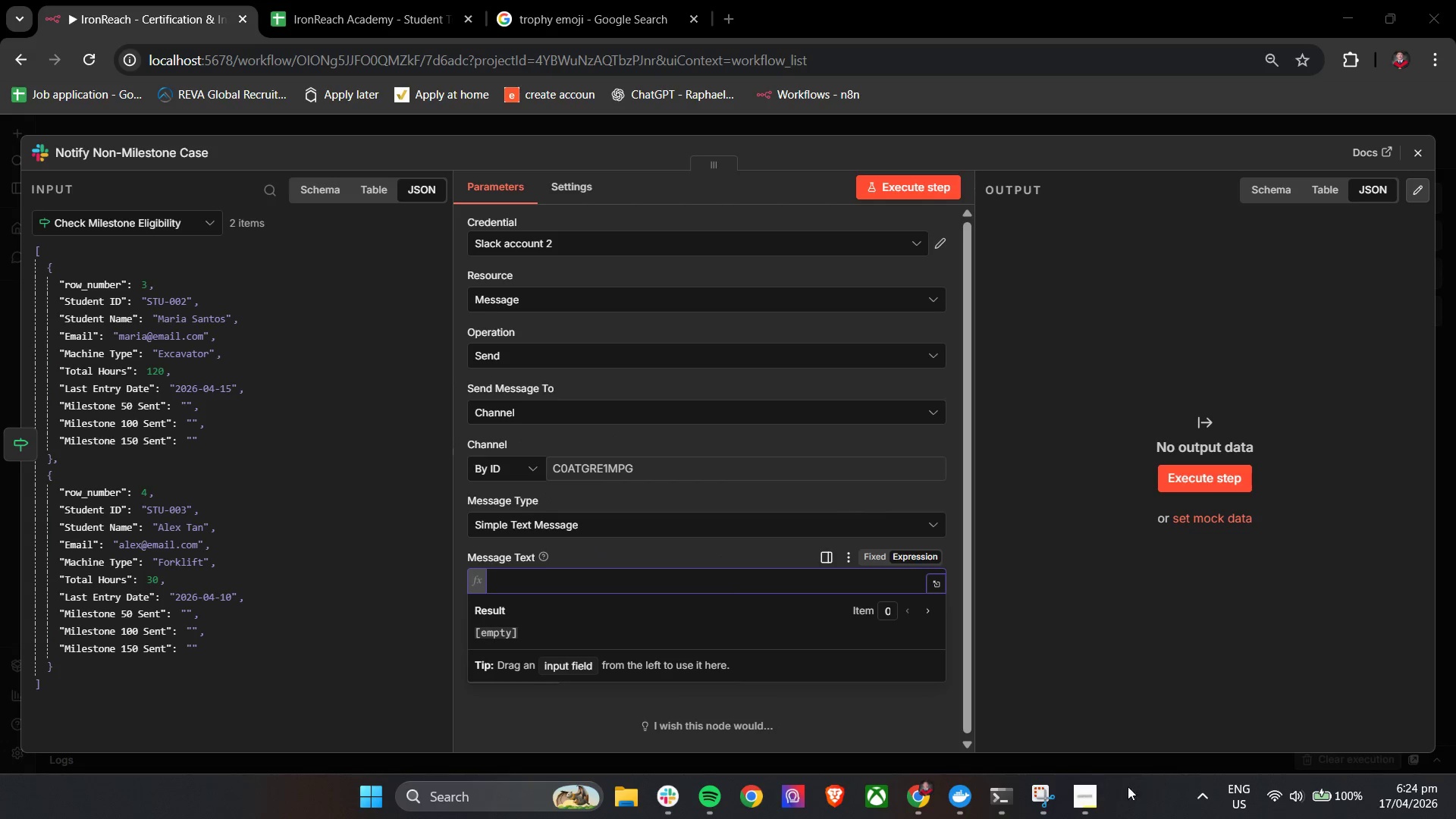 
left_click([1090, 799])